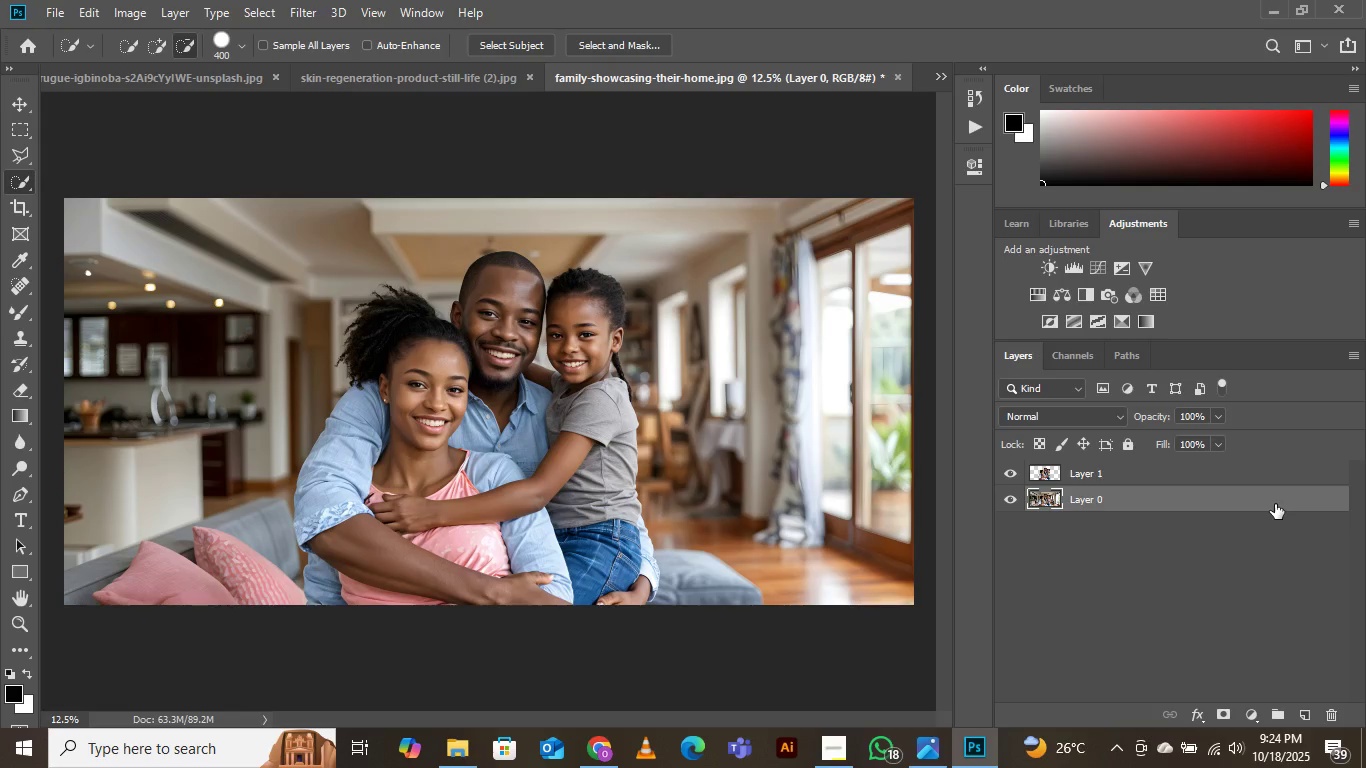 
right_click([1275, 504])
 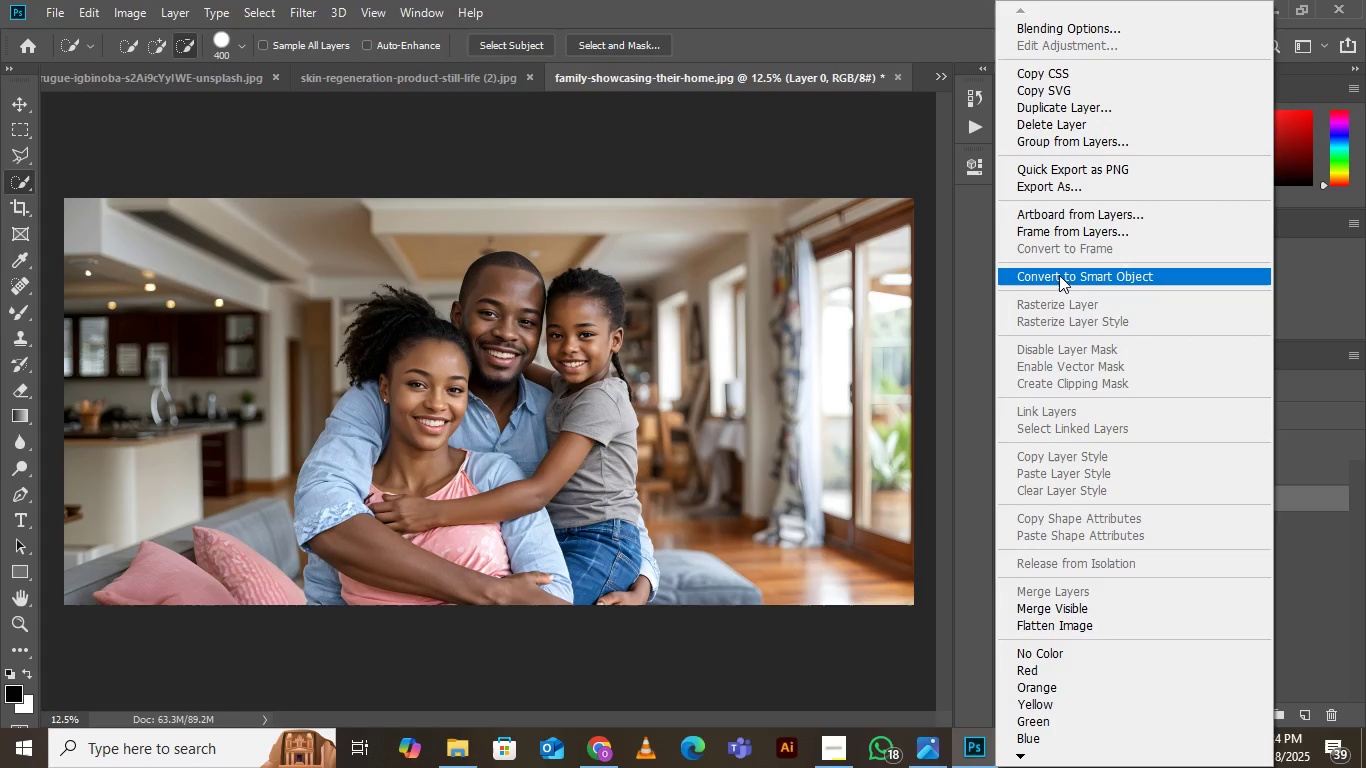 
left_click([1063, 274])
 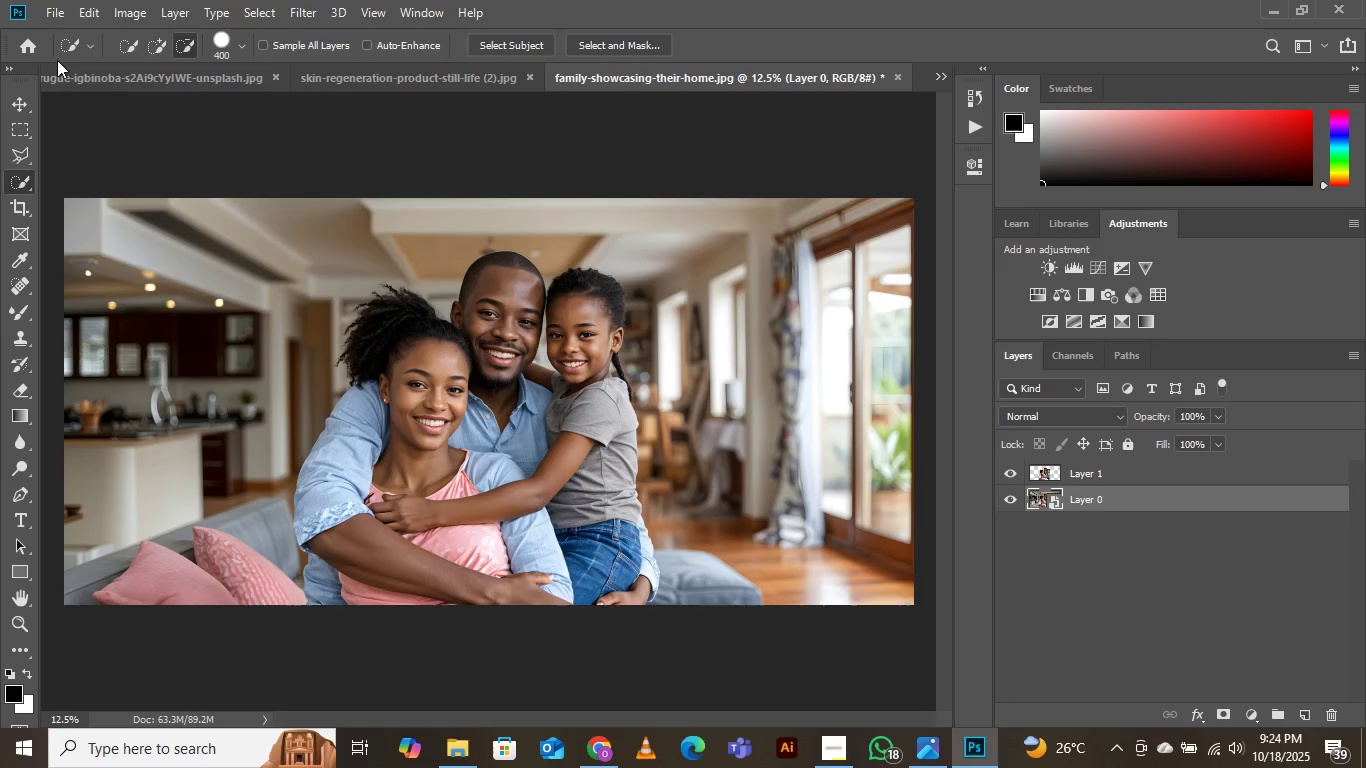 
left_click([15, 107])
 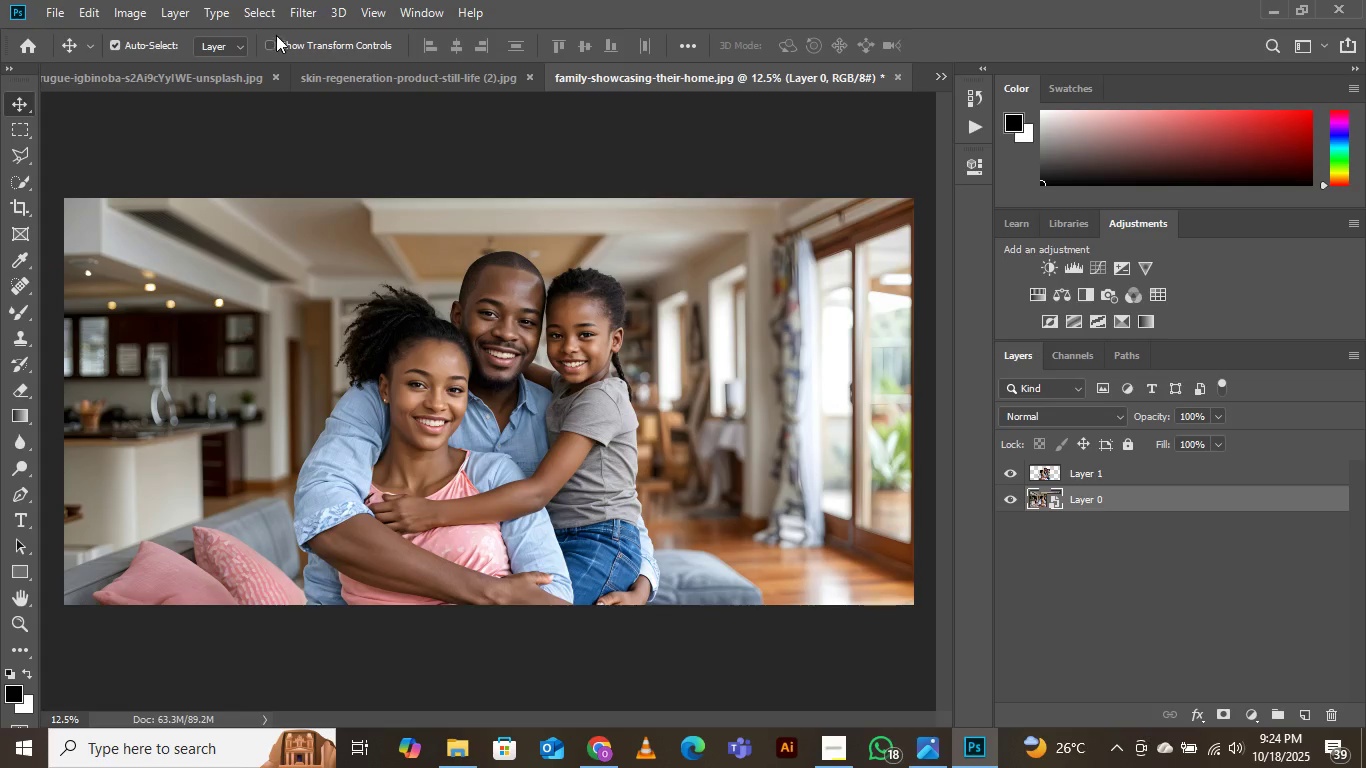 
left_click([292, 14])
 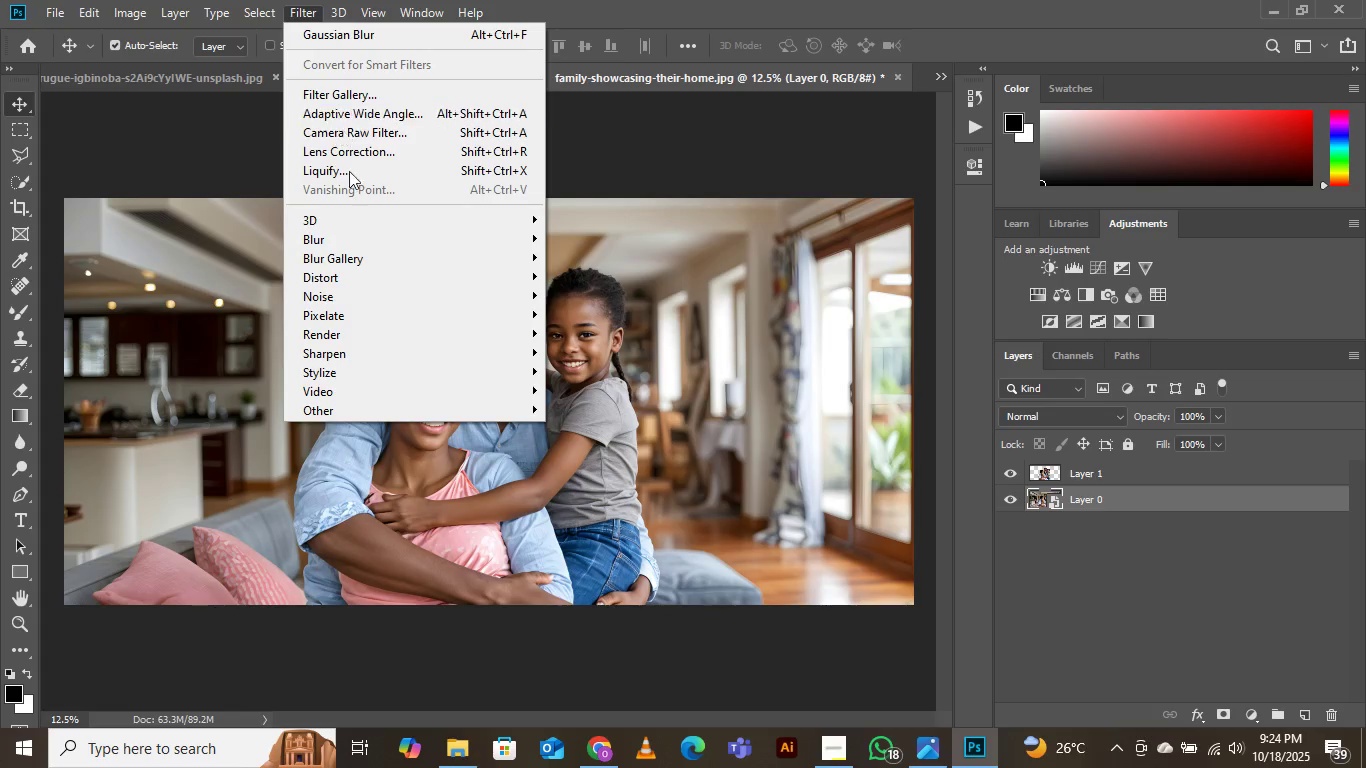 
wait(8.14)
 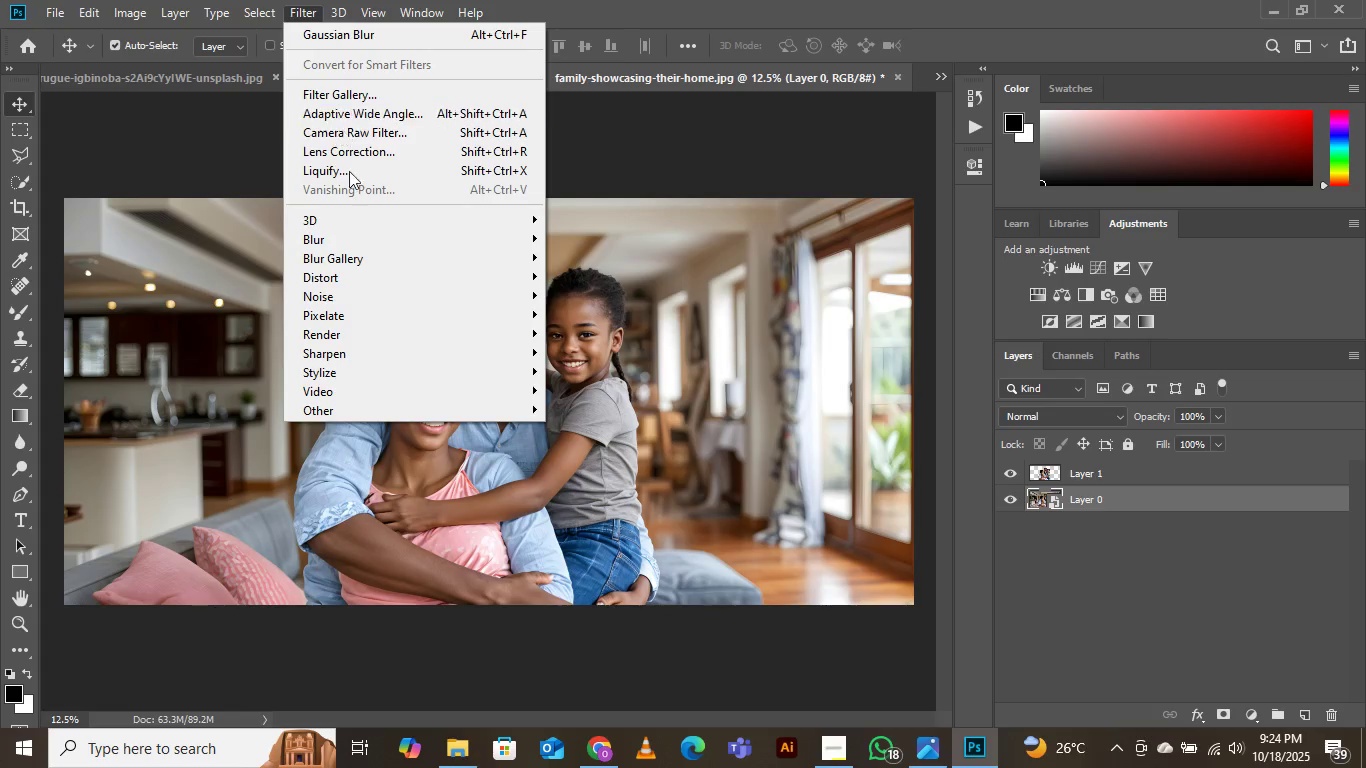 
left_click([586, 312])
 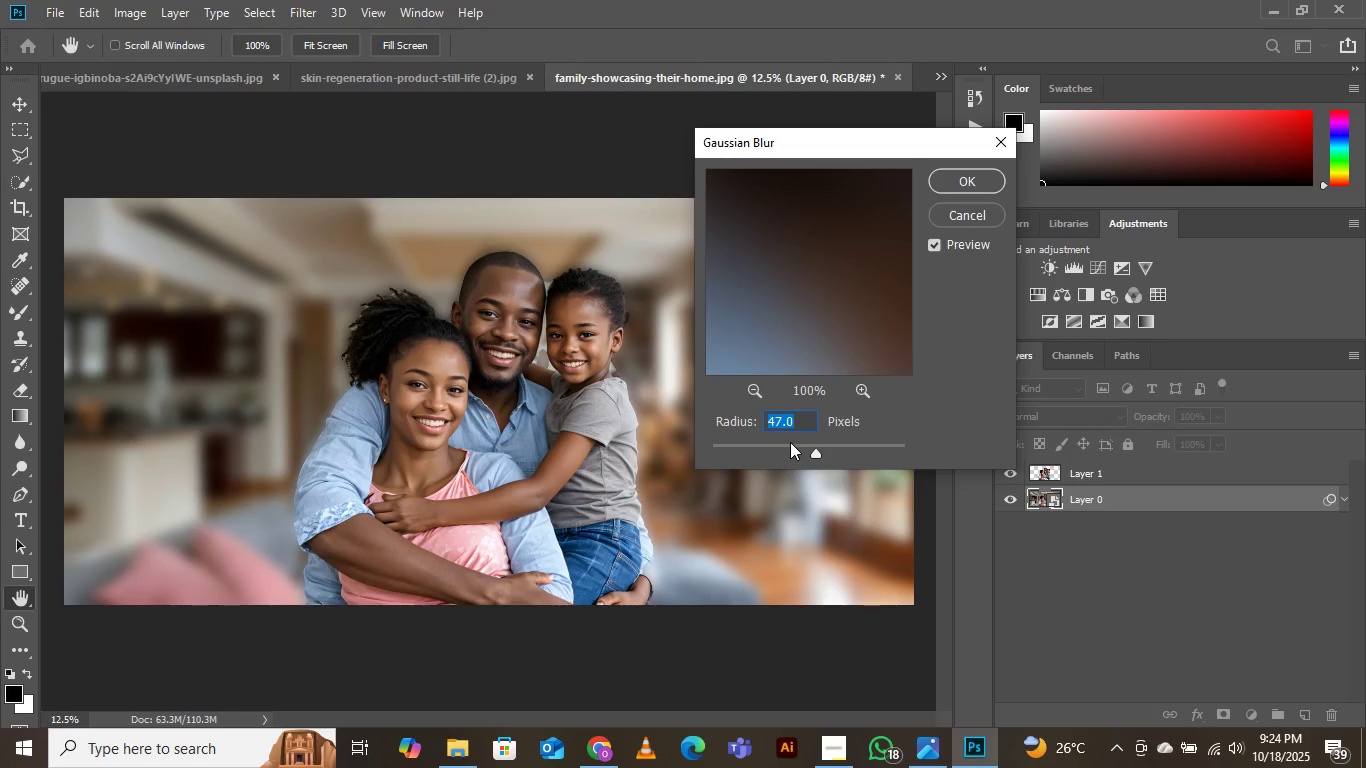 
left_click([807, 446])
 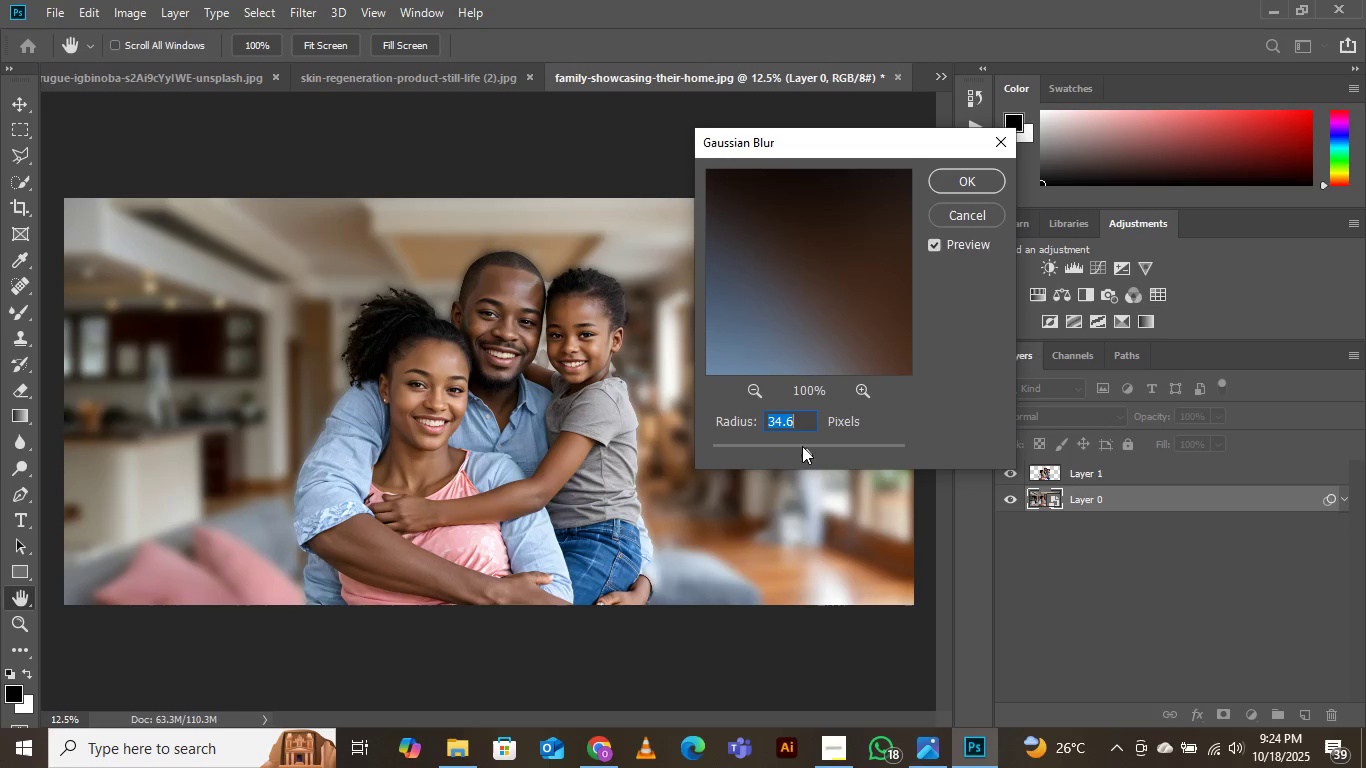 
left_click([802, 446])
 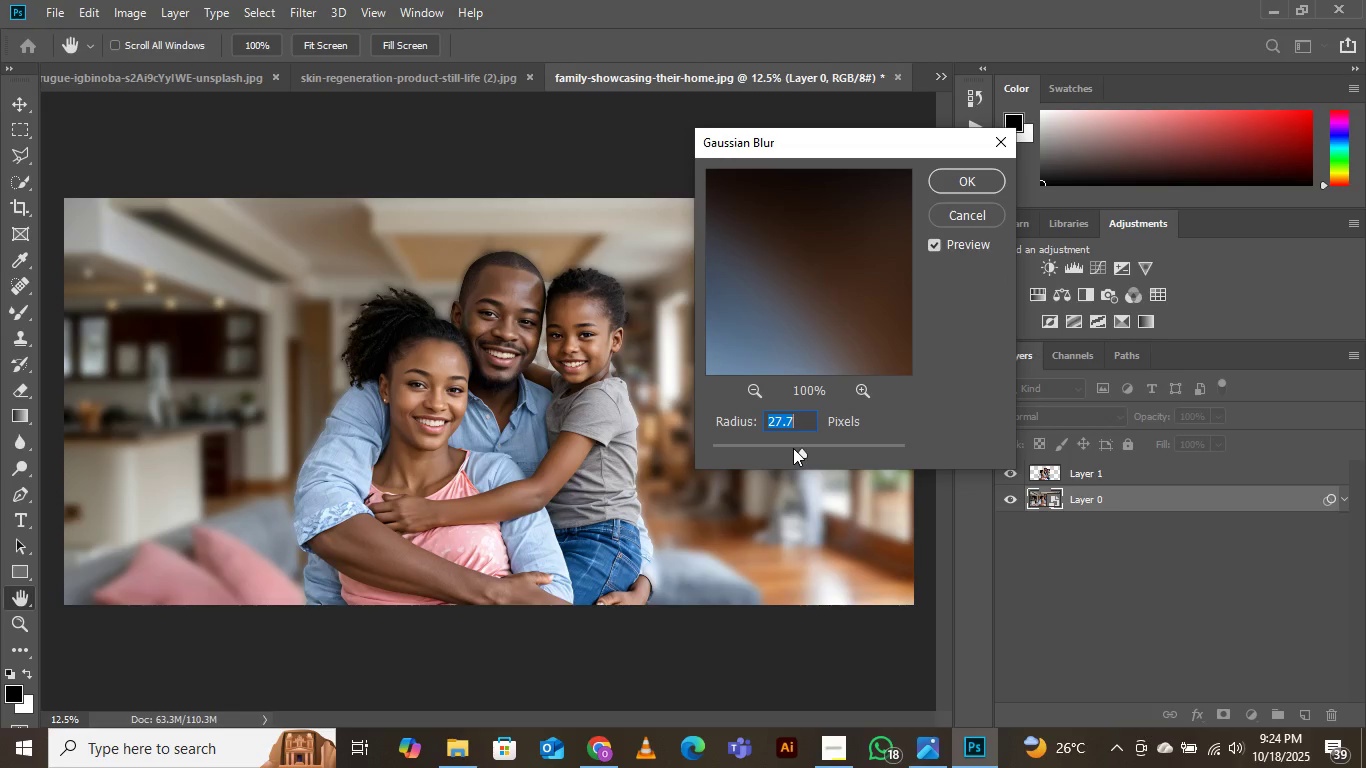 
left_click([790, 445])
 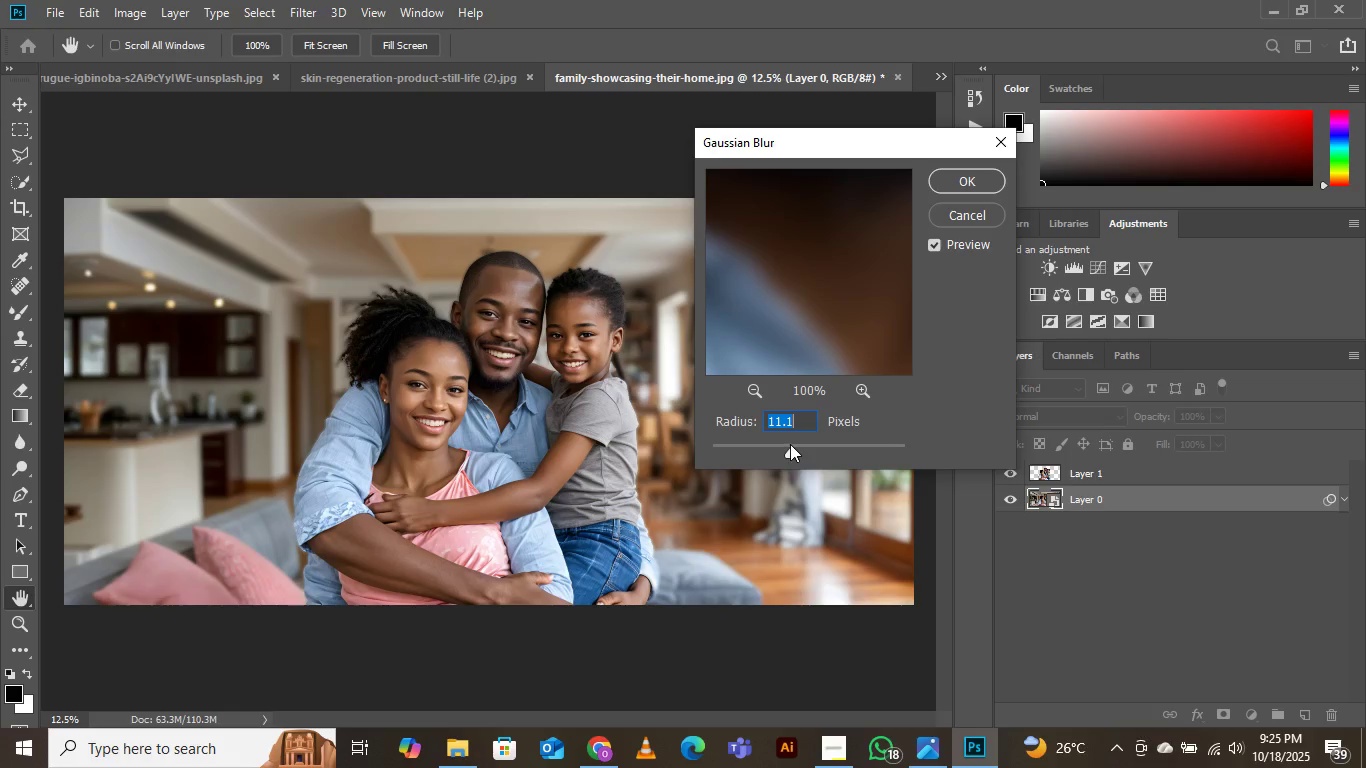 
wait(12.66)
 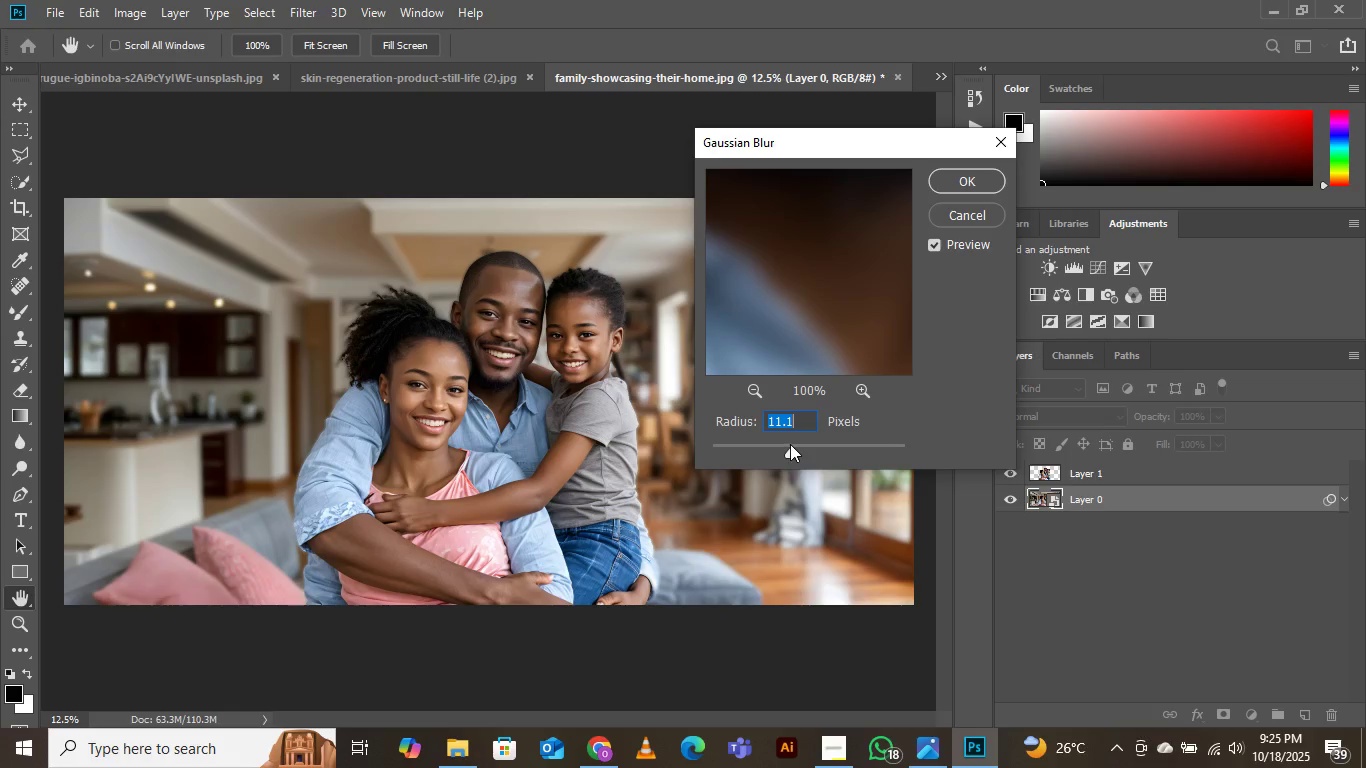 
left_click([794, 445])
 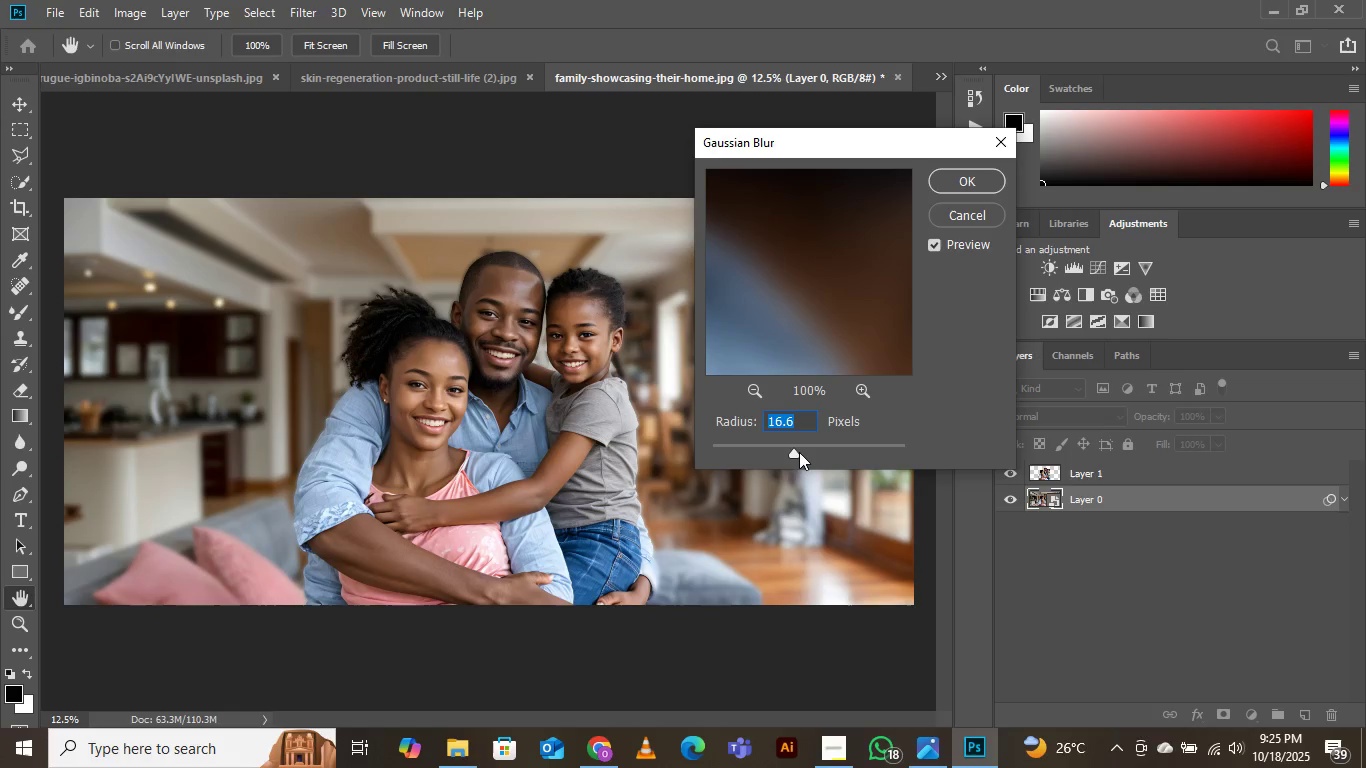 
left_click([798, 445])
 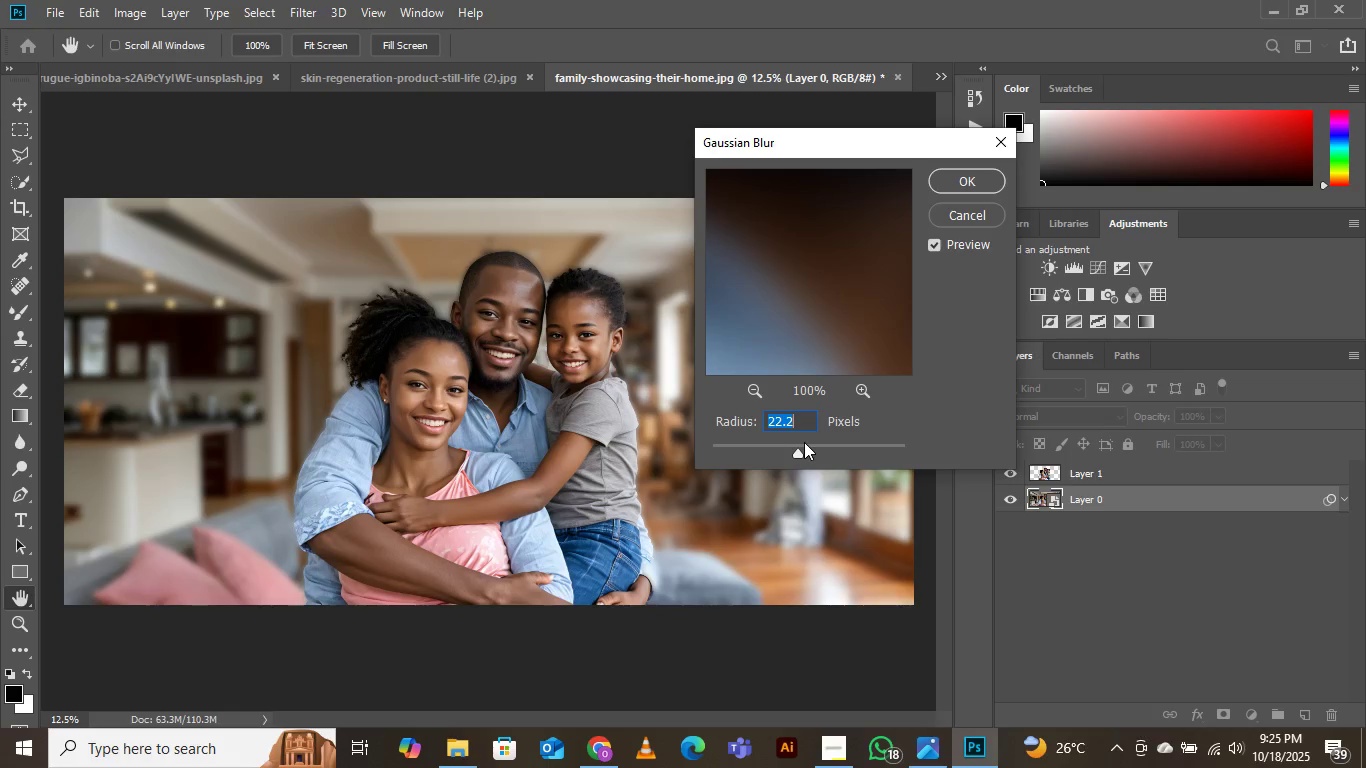 
left_click([802, 445])
 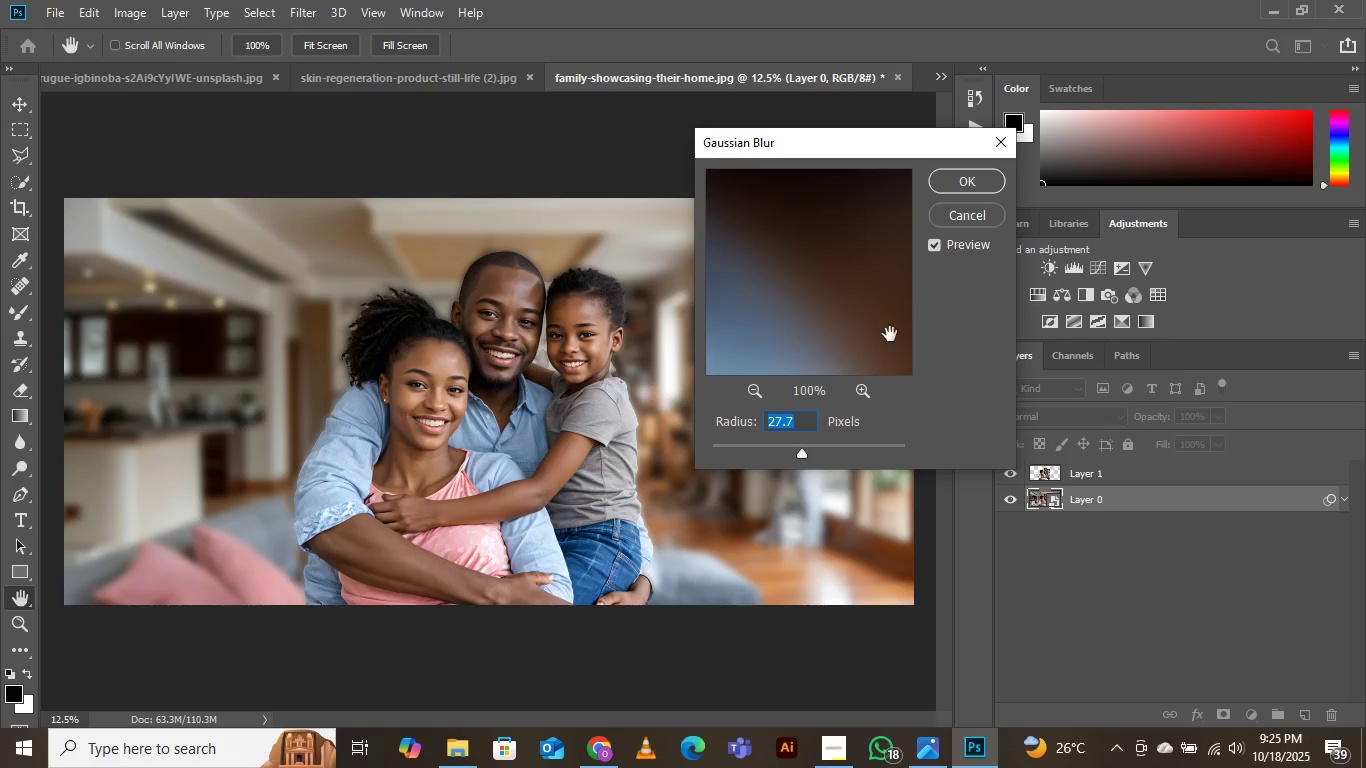 
left_click([962, 181])
 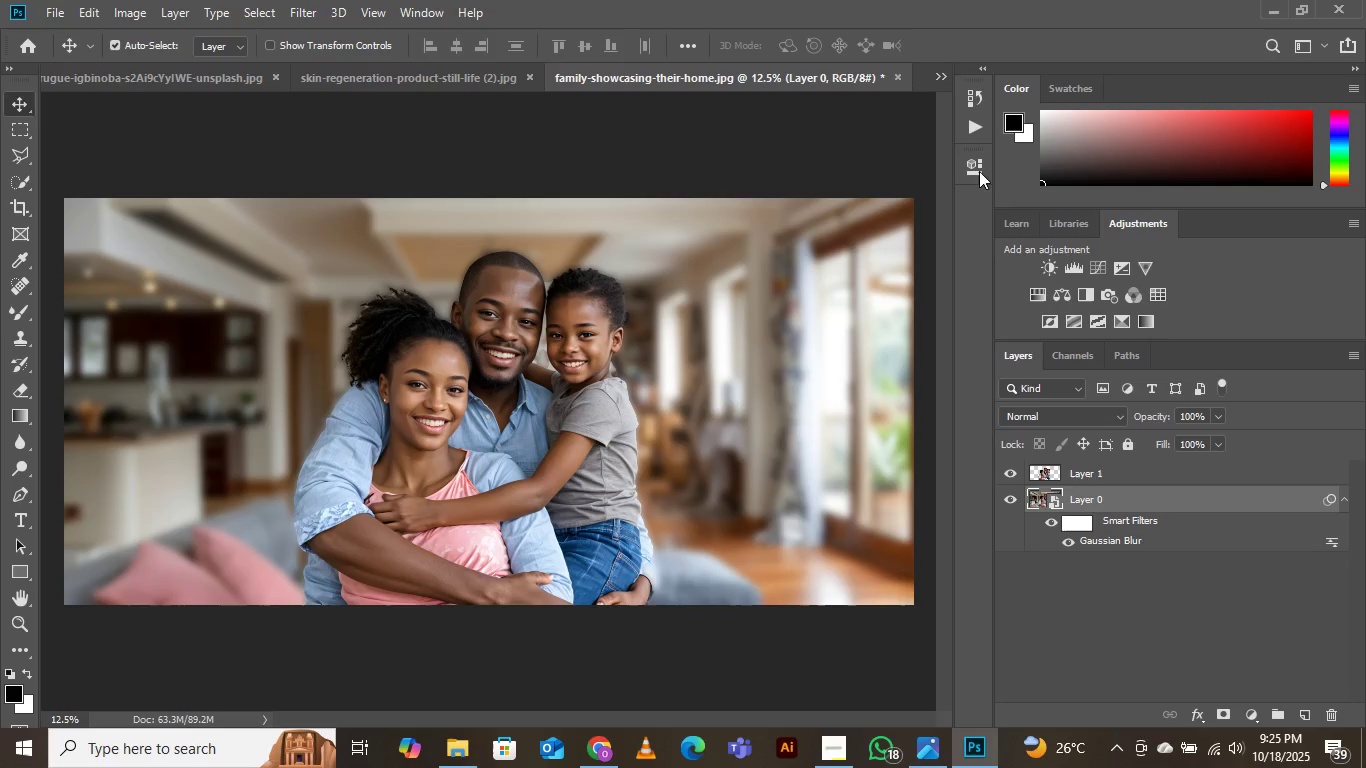 
wait(5.76)
 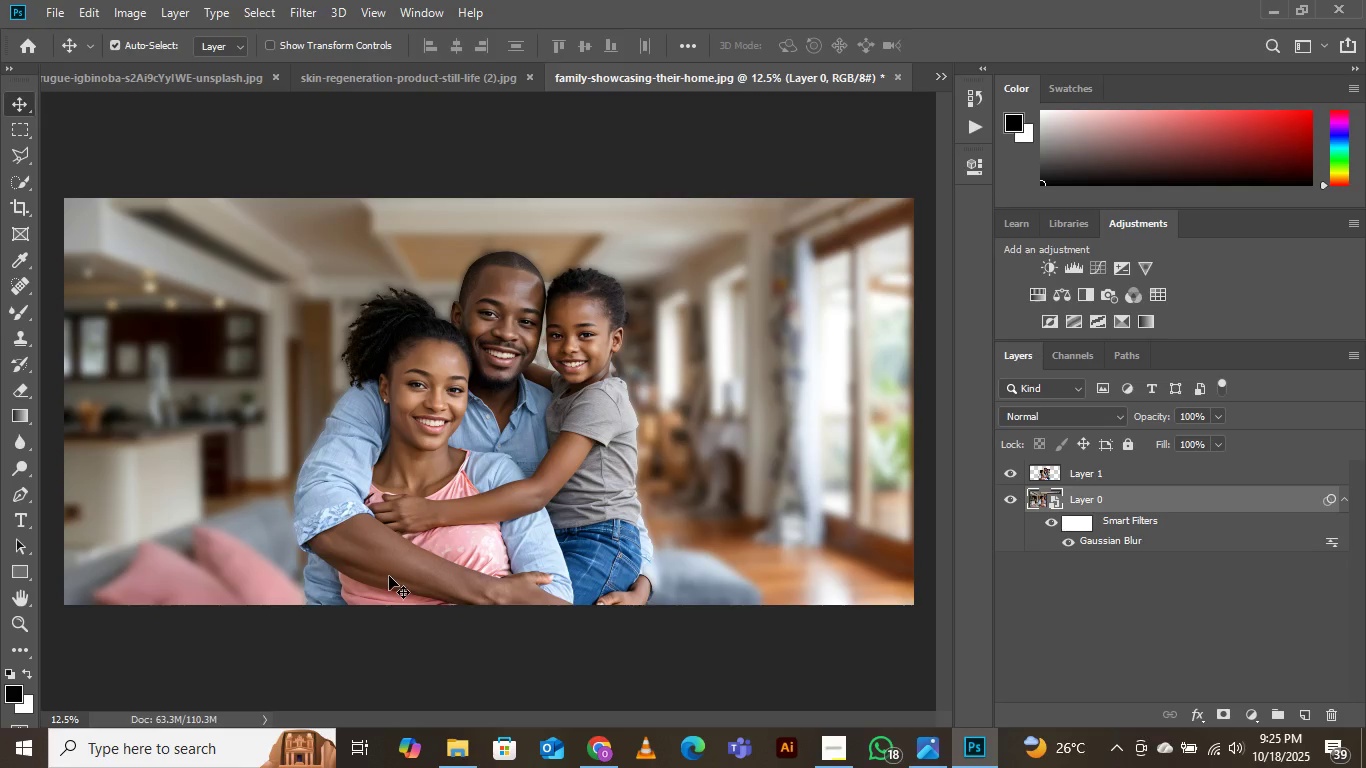 
left_click([938, 80])
 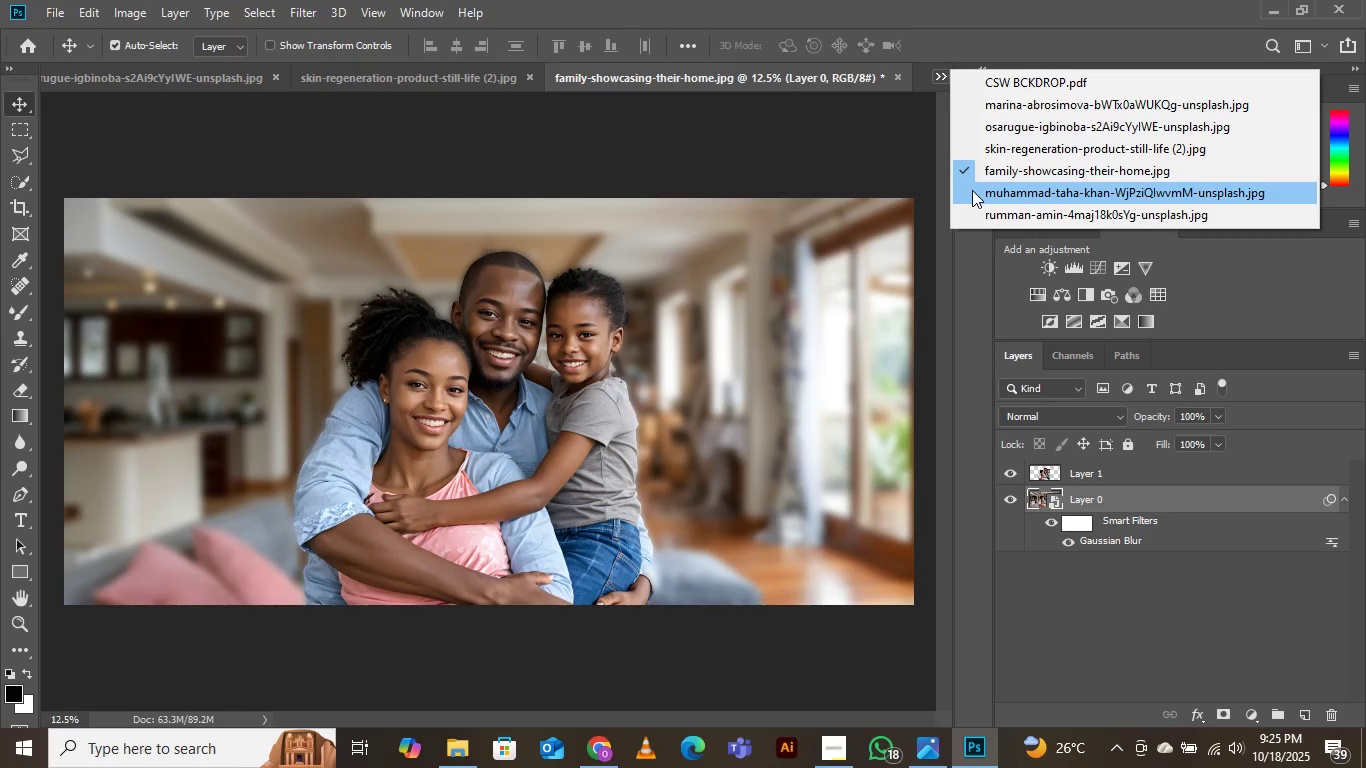 
left_click([973, 192])
 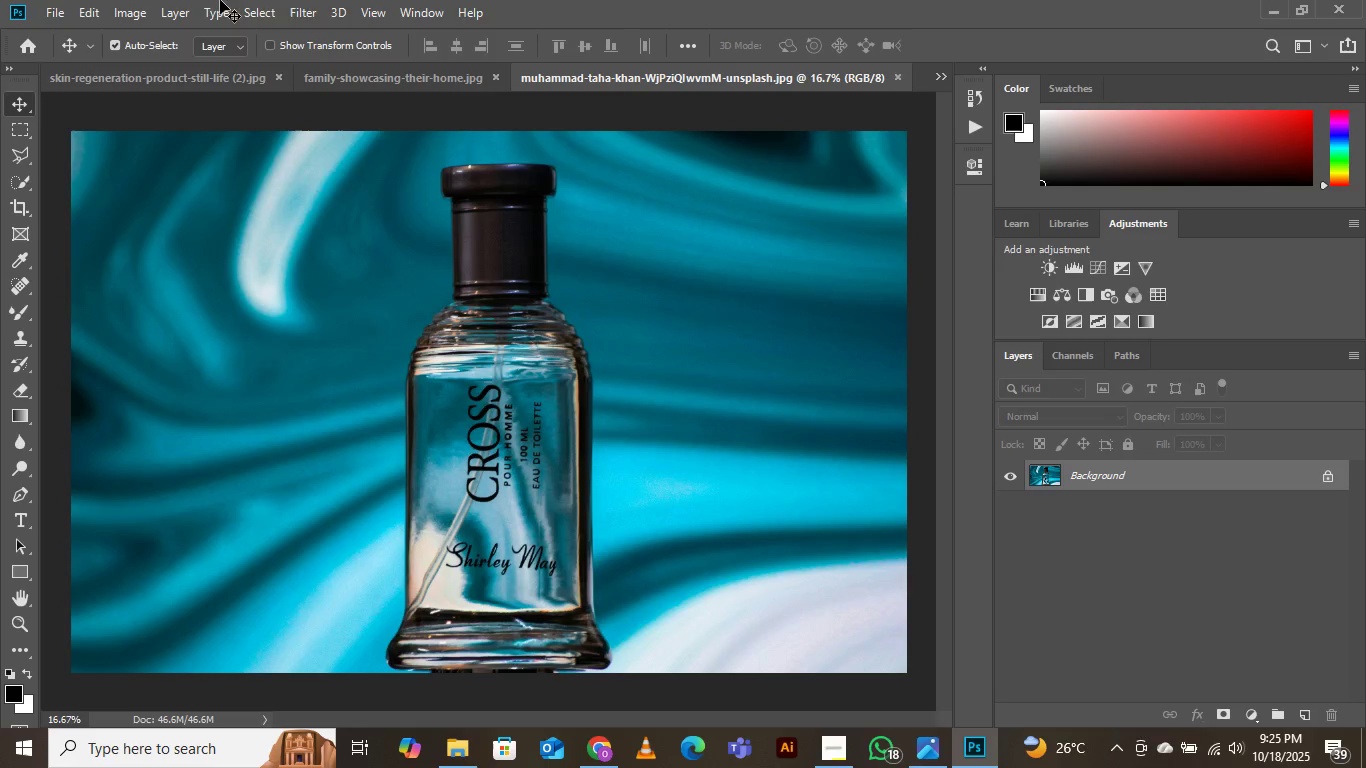 
wait(6.08)
 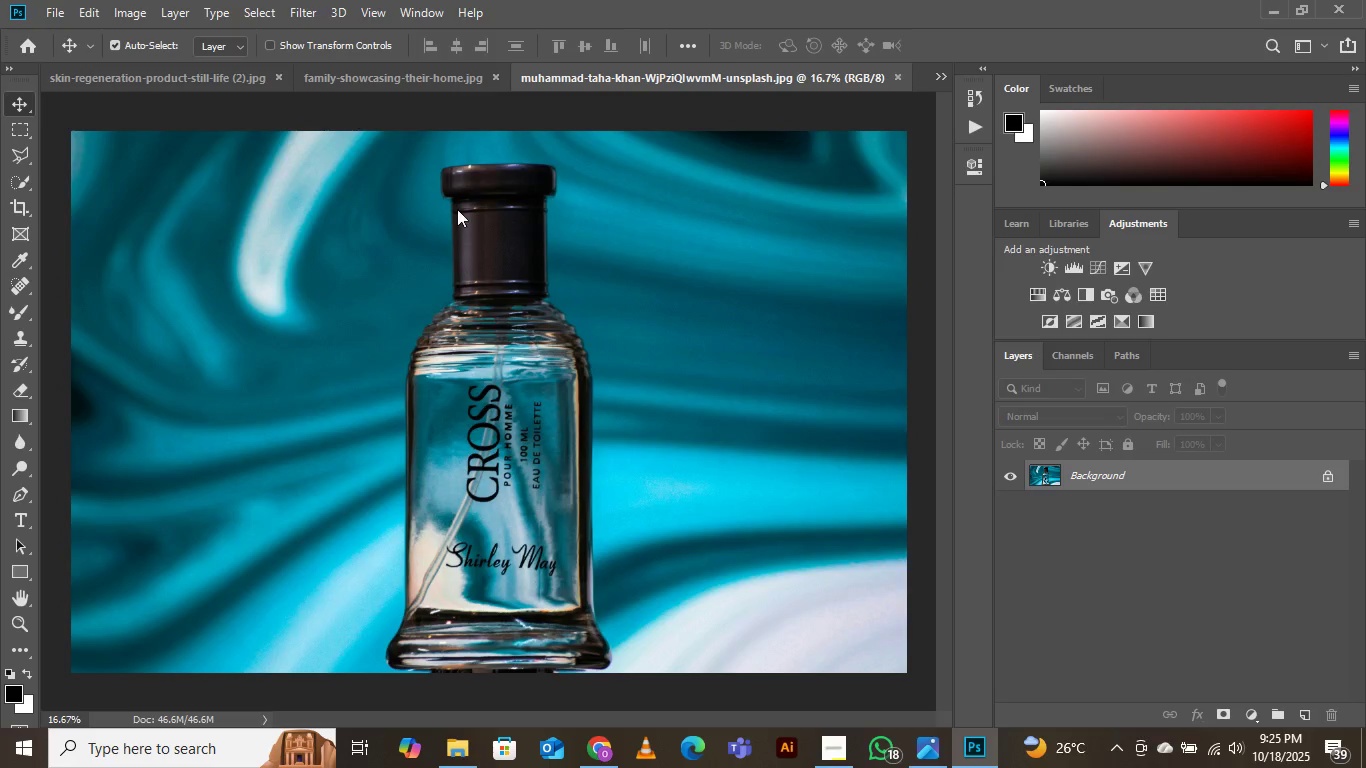 
left_click([260, 11])
 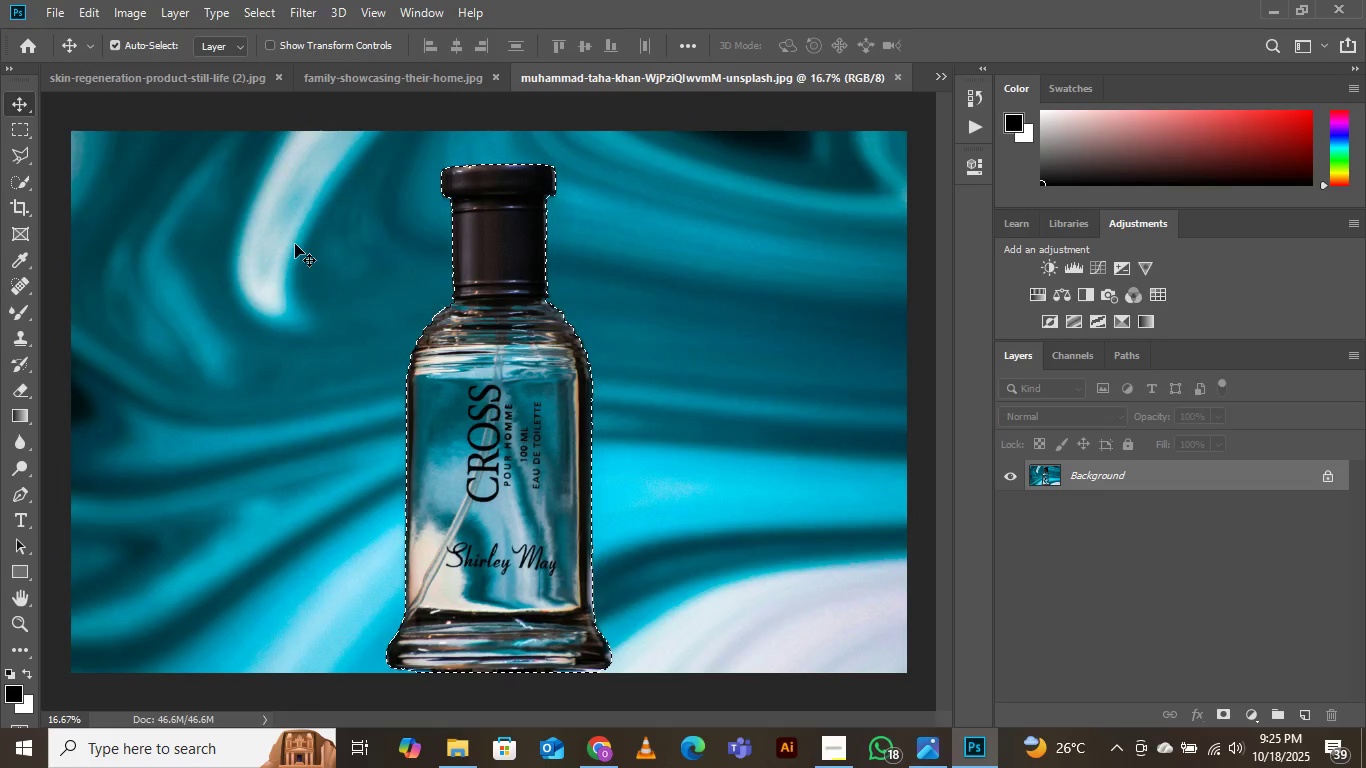 
wait(10.48)
 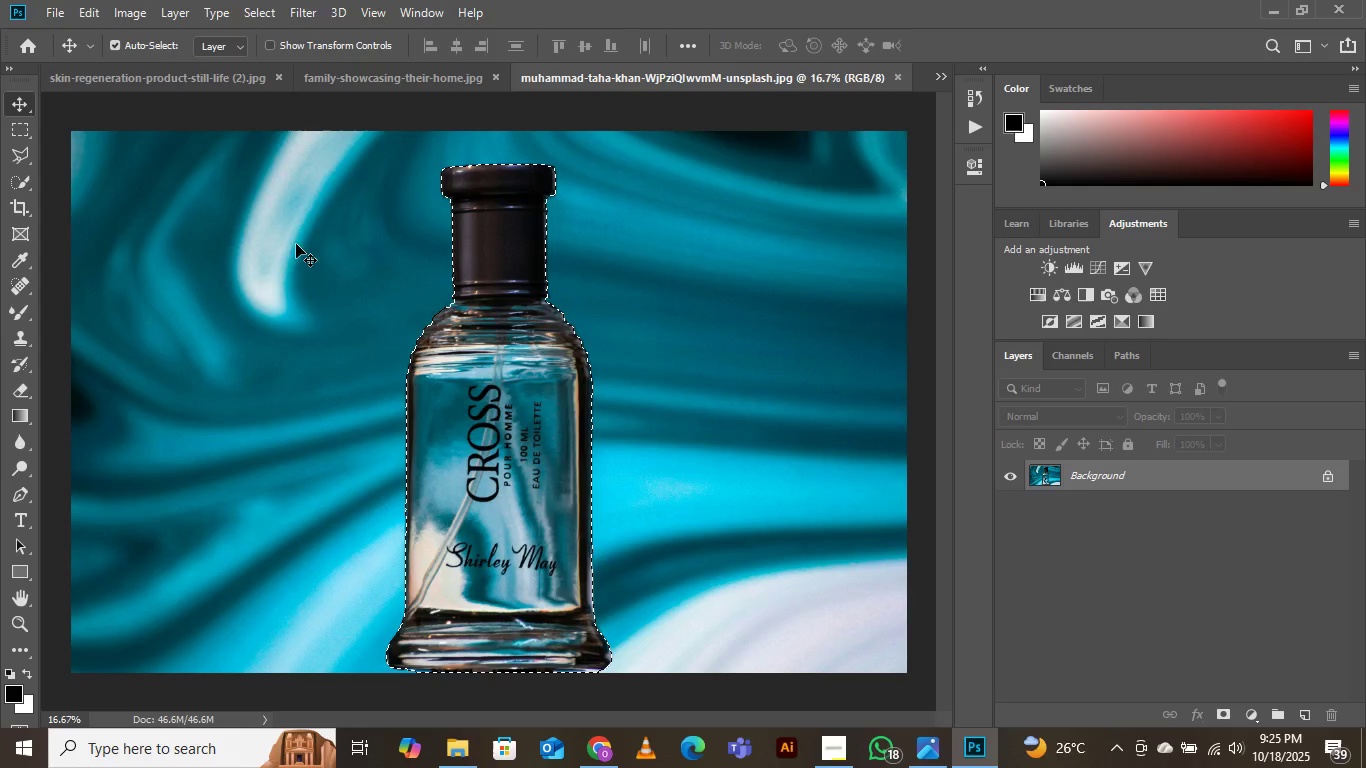 
key(Control+J)
 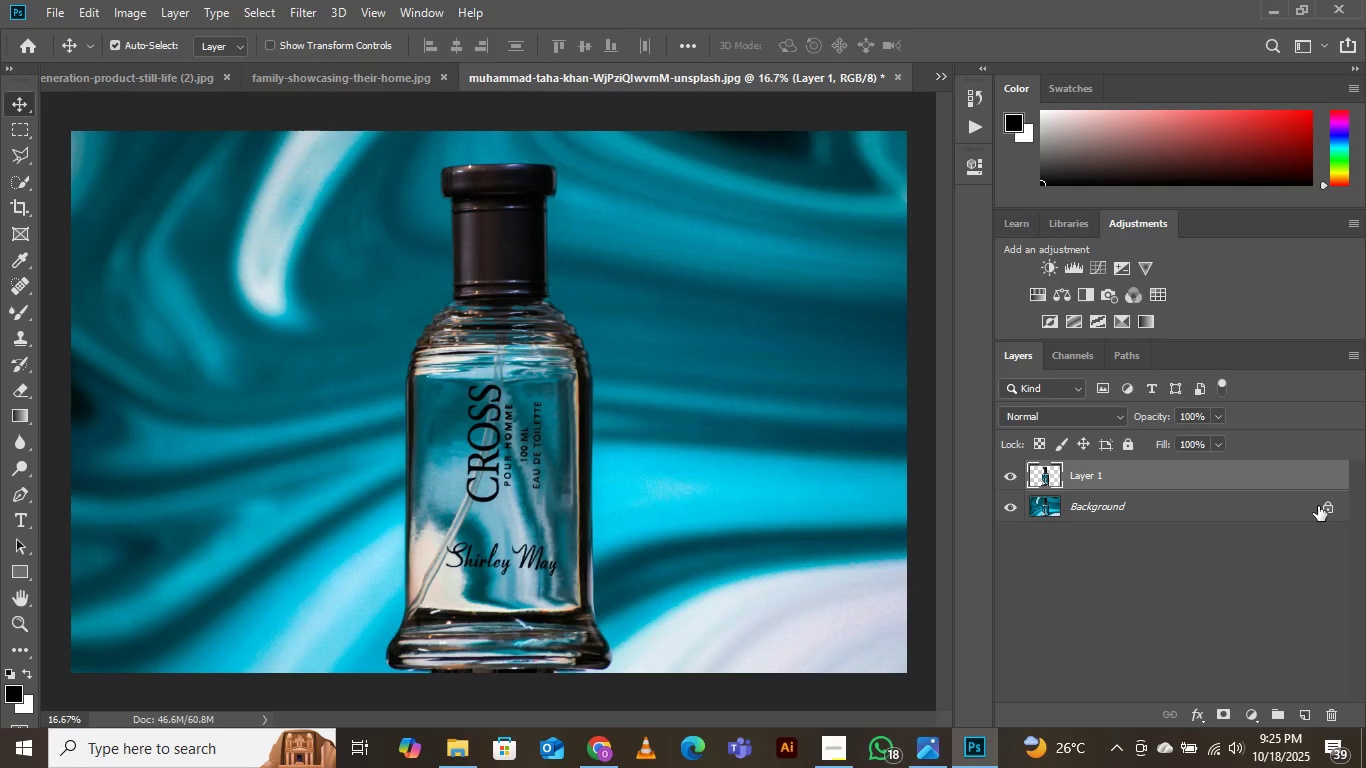 
left_click([1330, 502])
 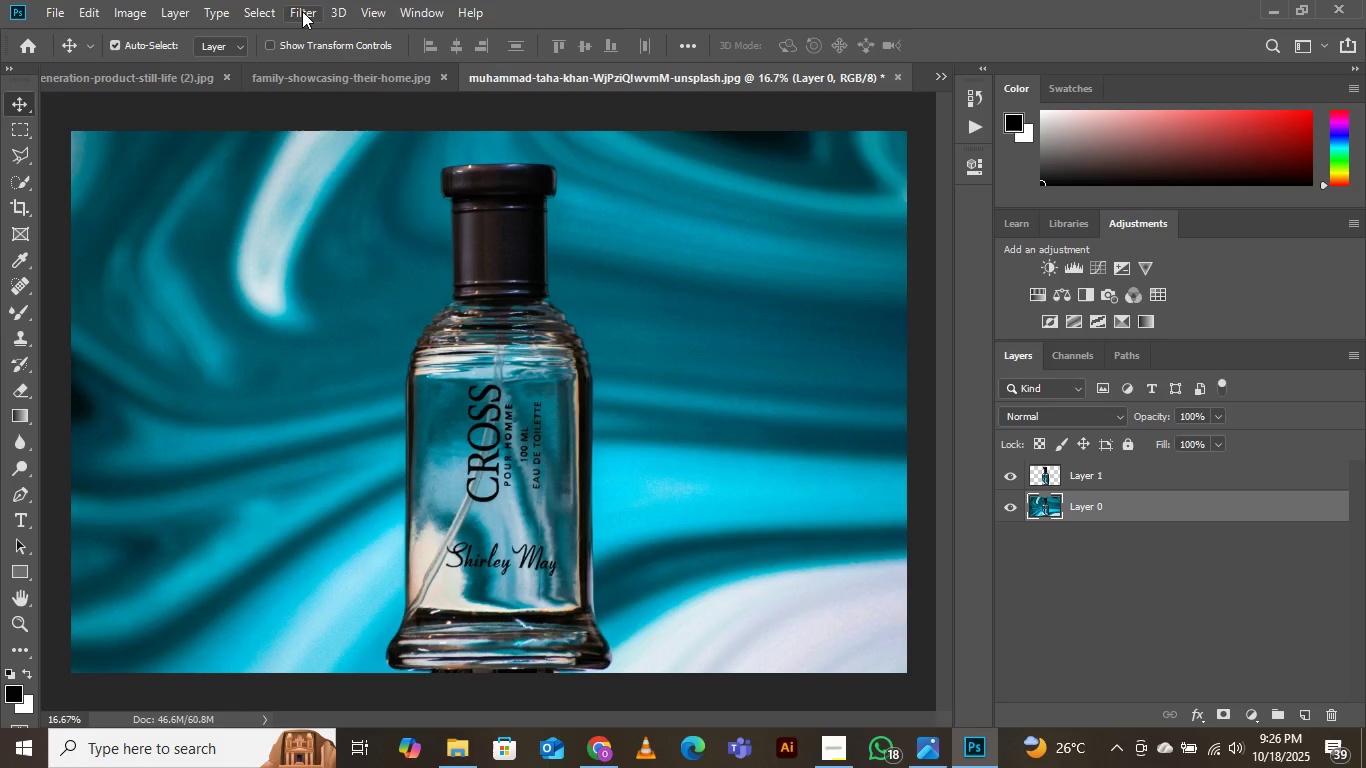 
wait(24.63)
 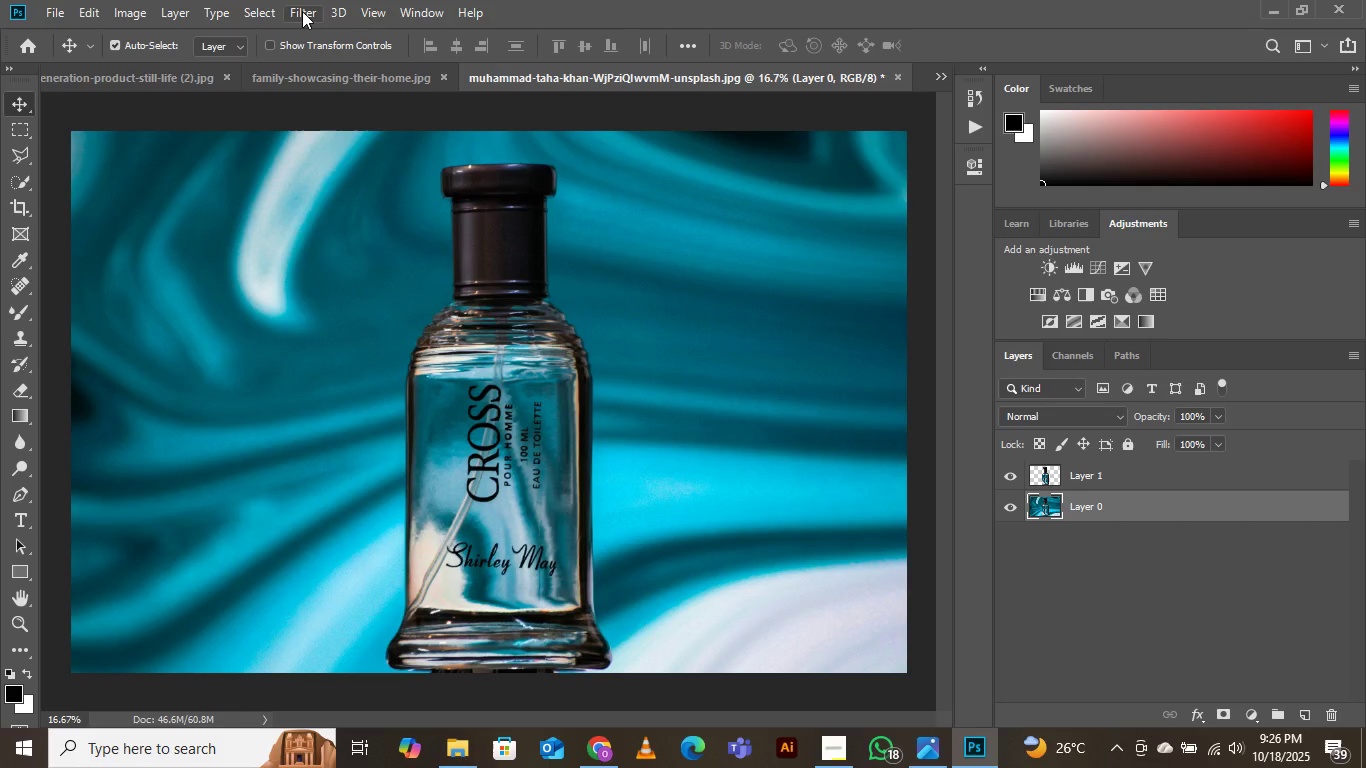 
right_click([1220, 502])
 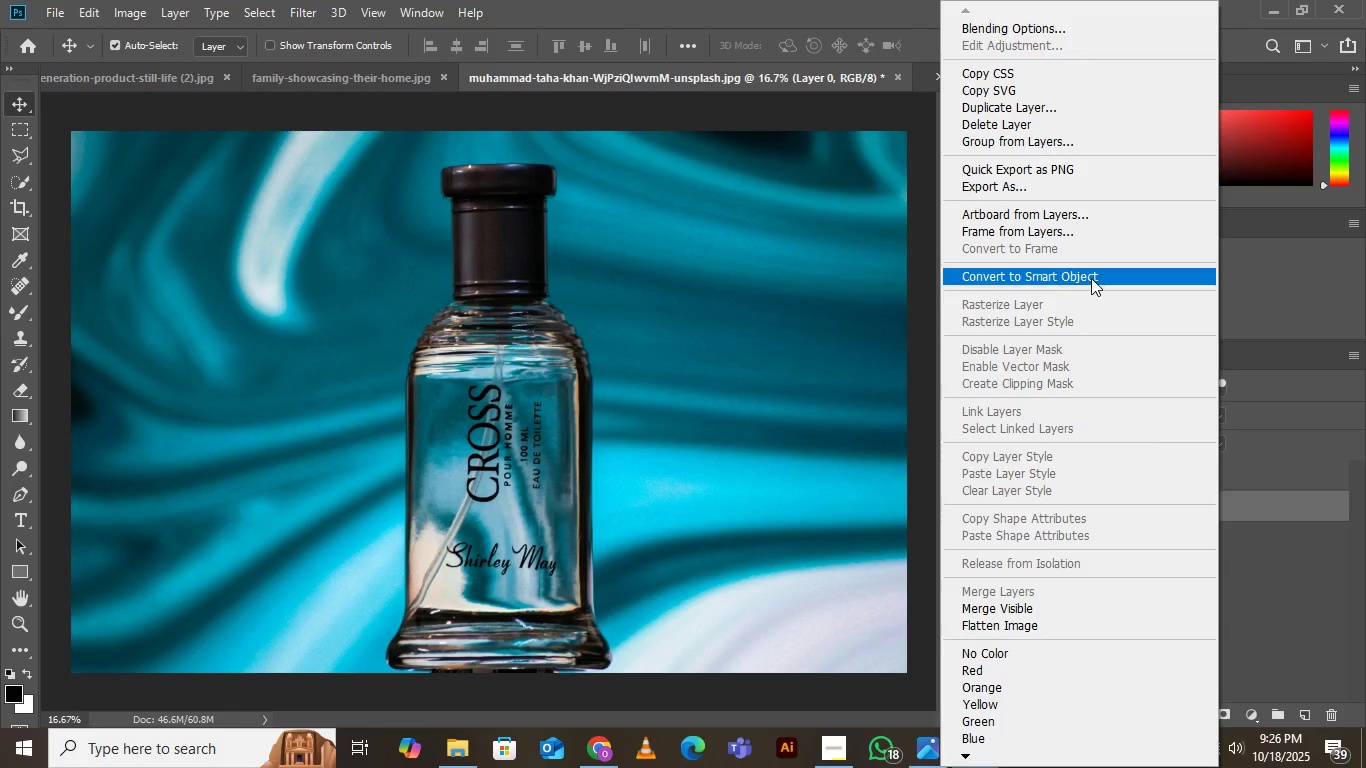 
left_click([1091, 278])
 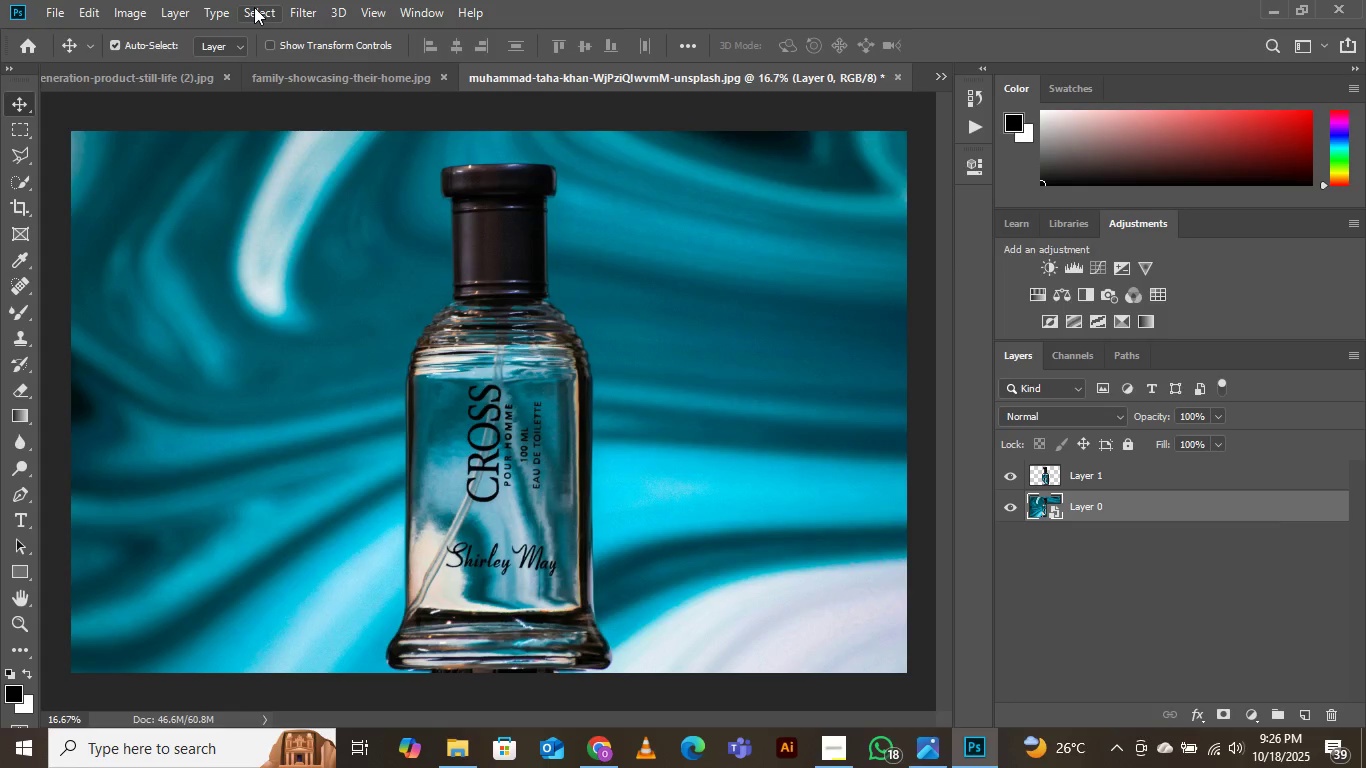 
left_click([254, 7])
 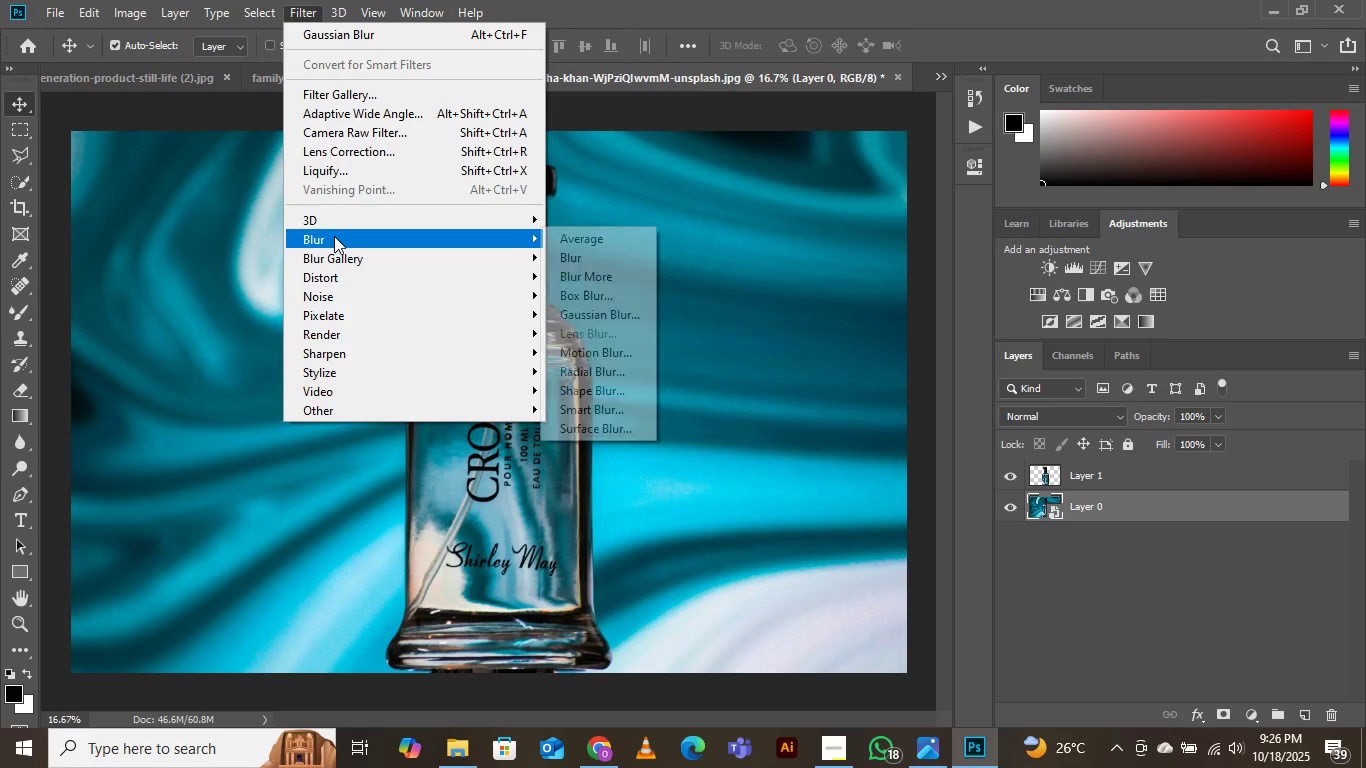 
wait(7.08)
 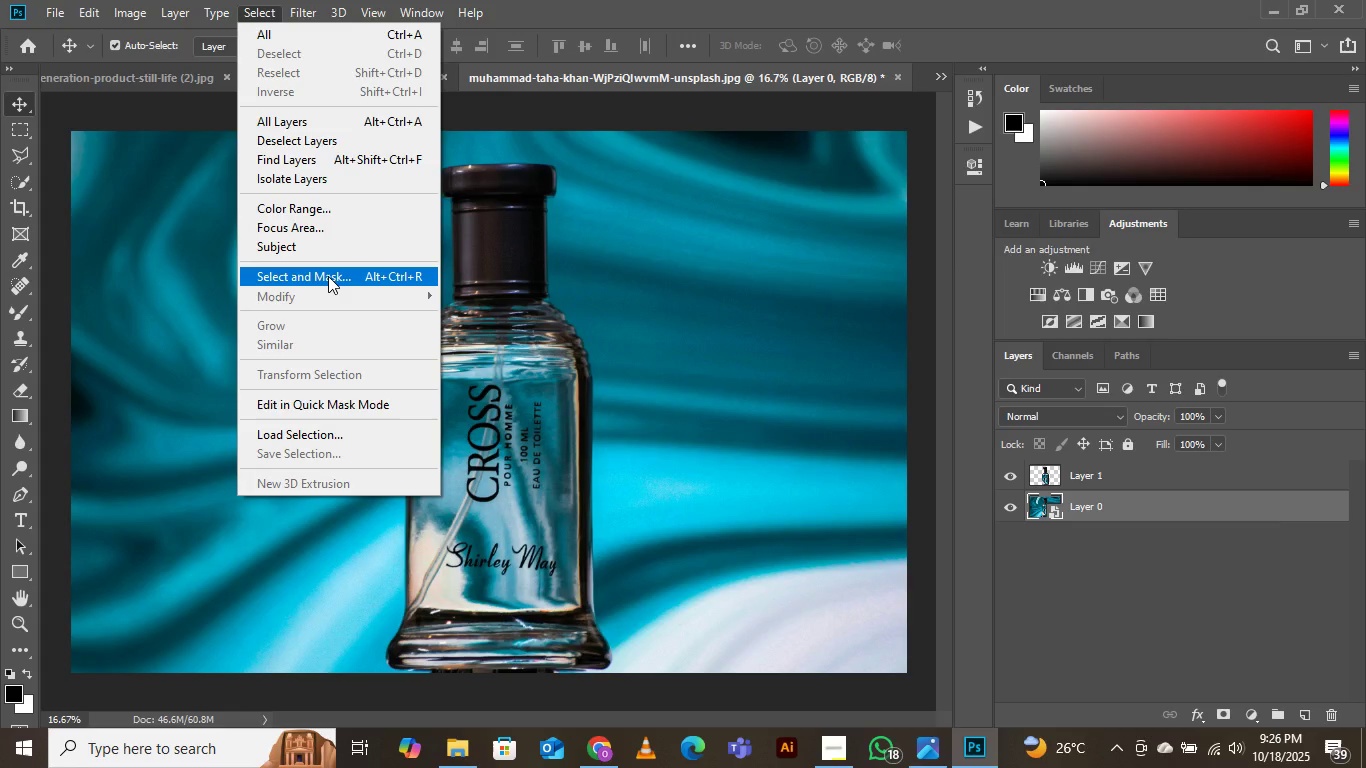 
left_click([607, 314])
 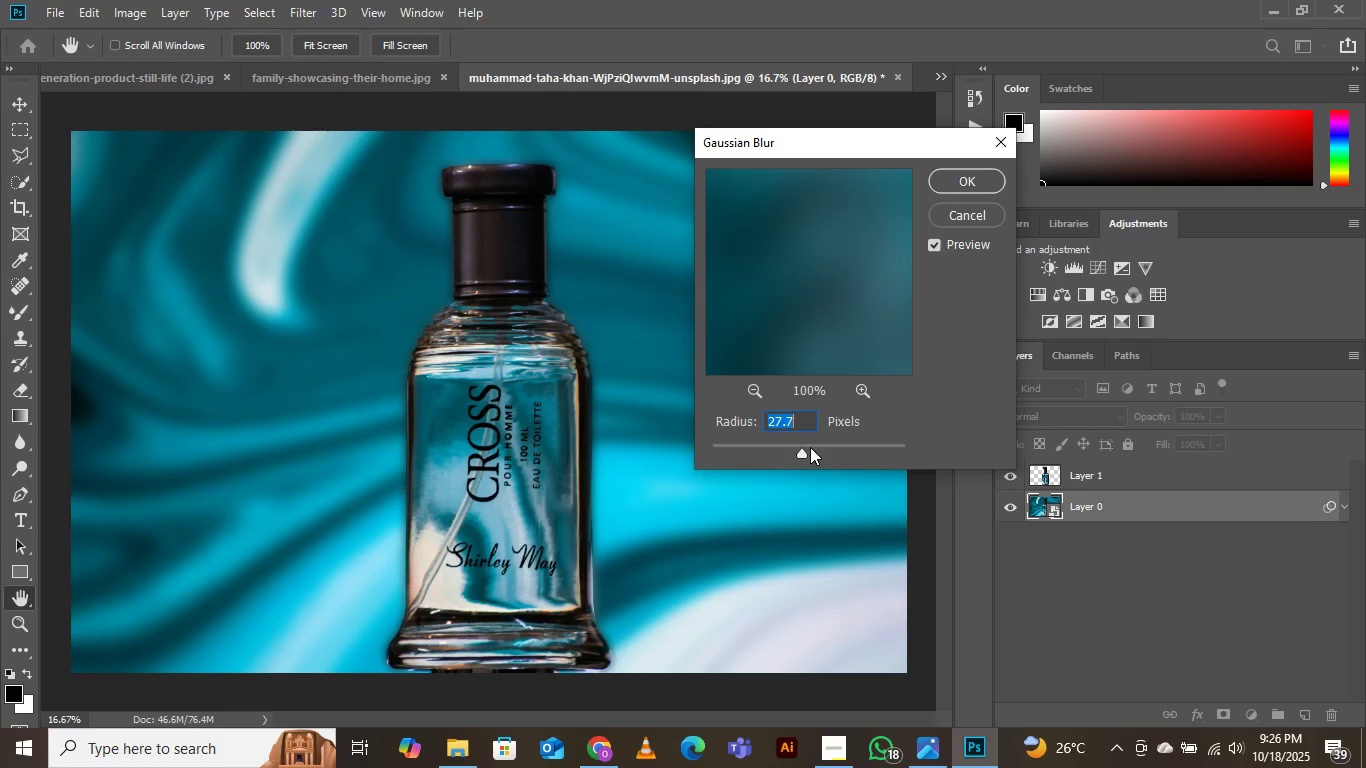 
left_click([810, 447])
 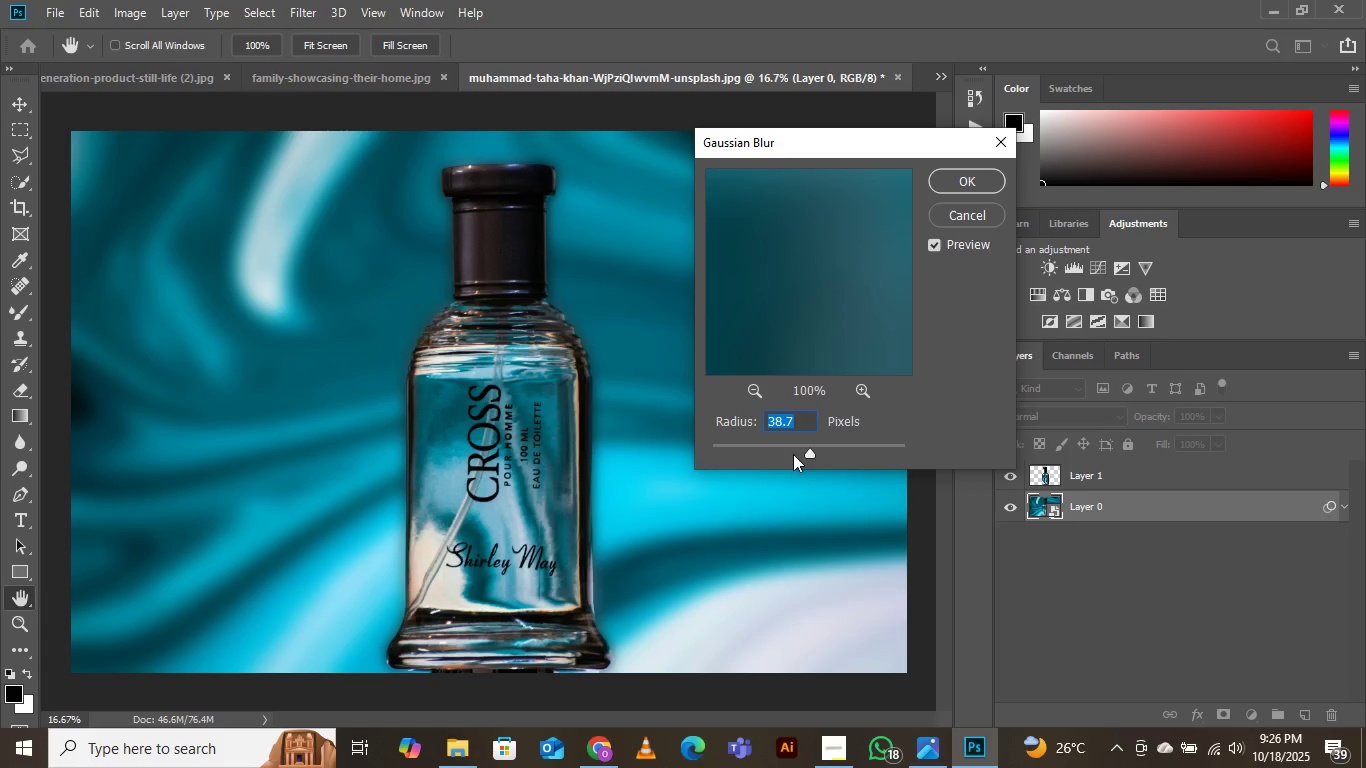 
wait(7.61)
 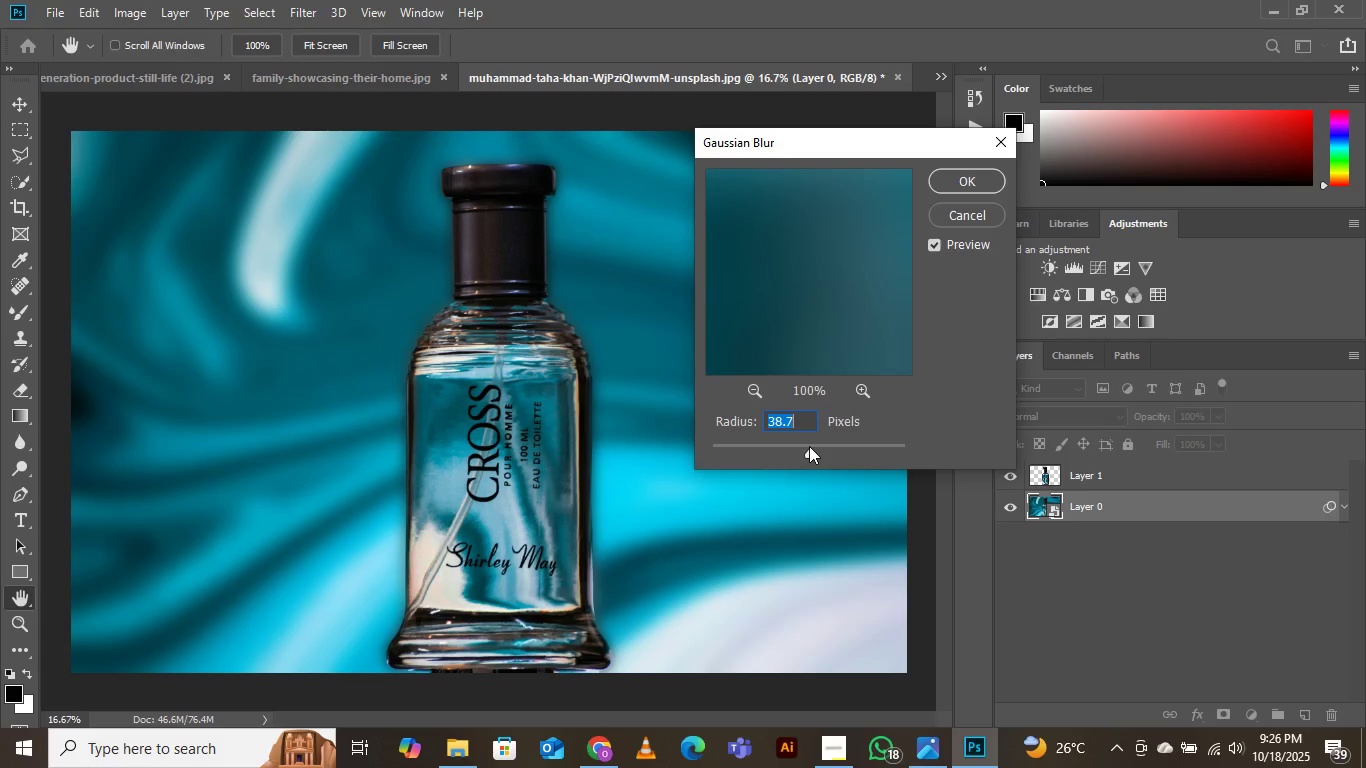 
left_click([803, 446])
 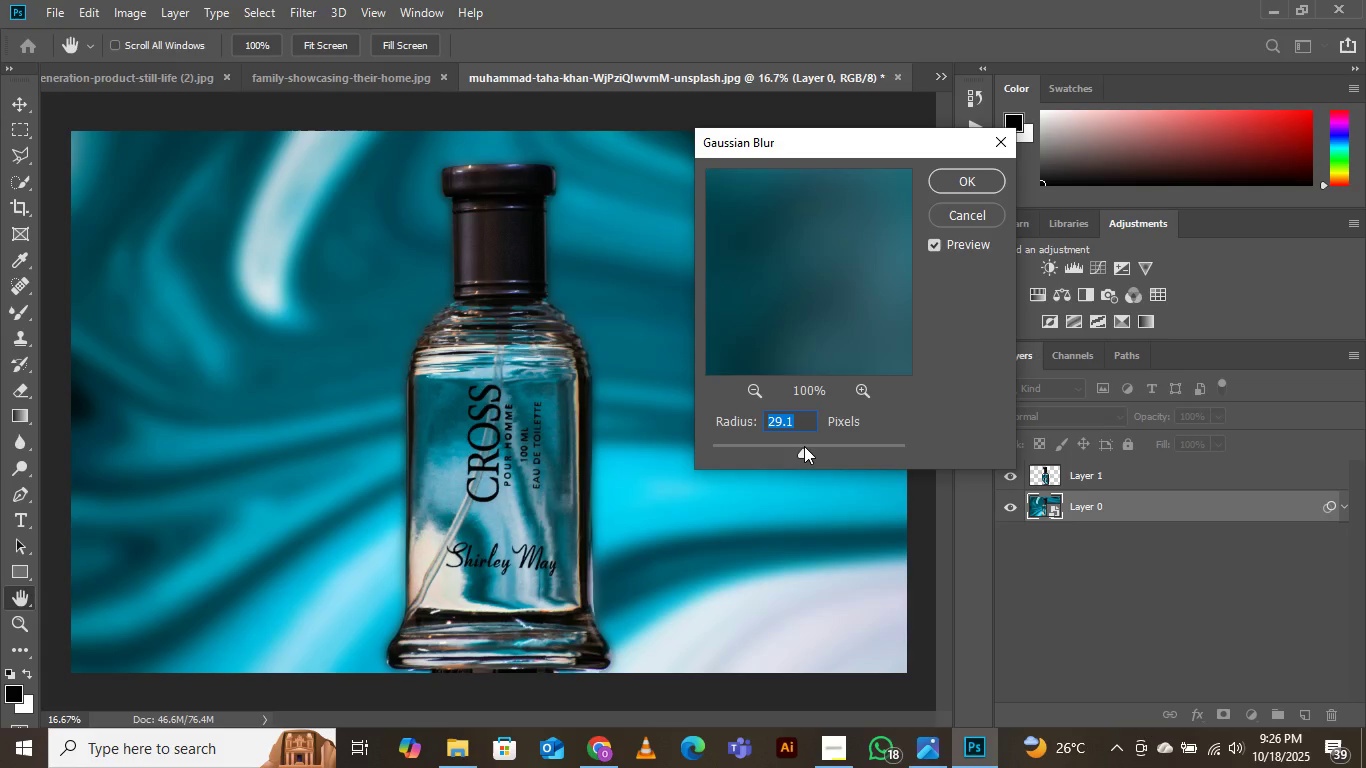 
left_click([804, 446])
 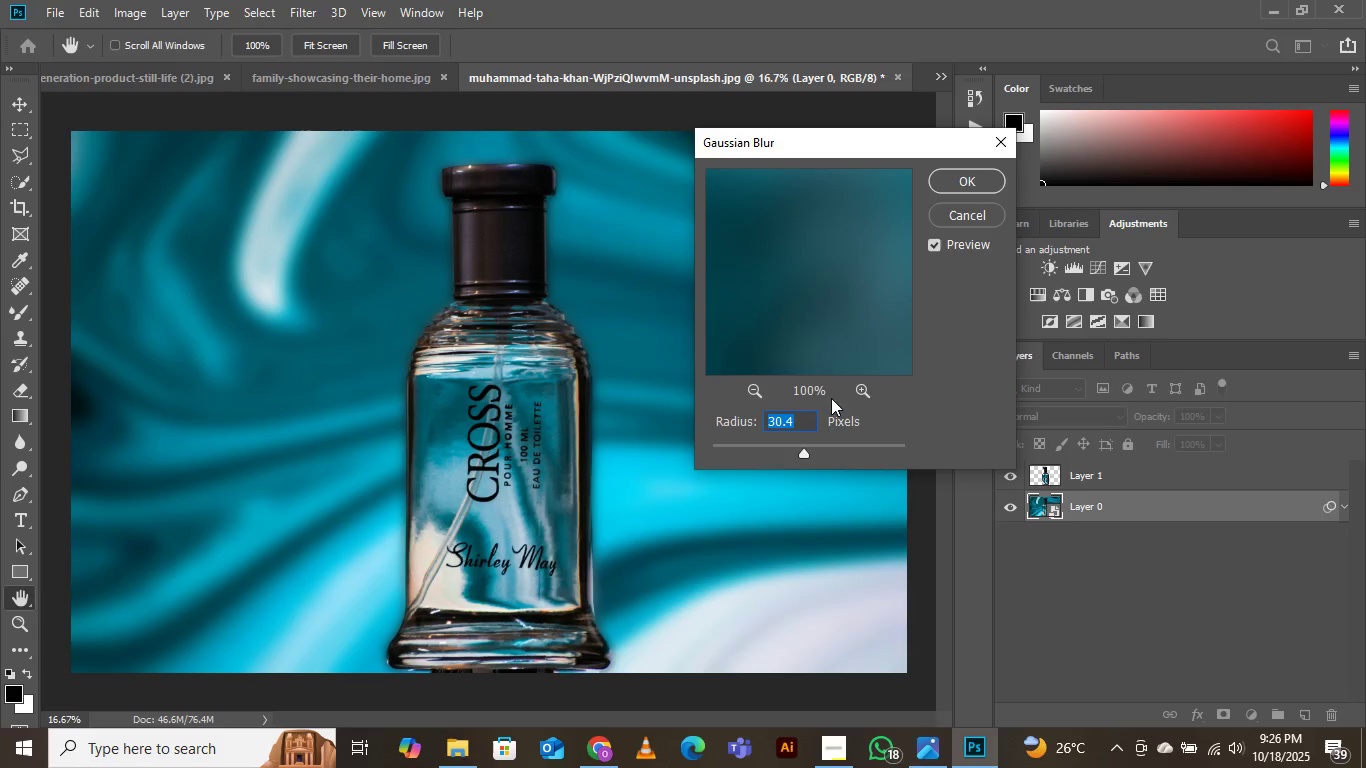 
wait(5.23)
 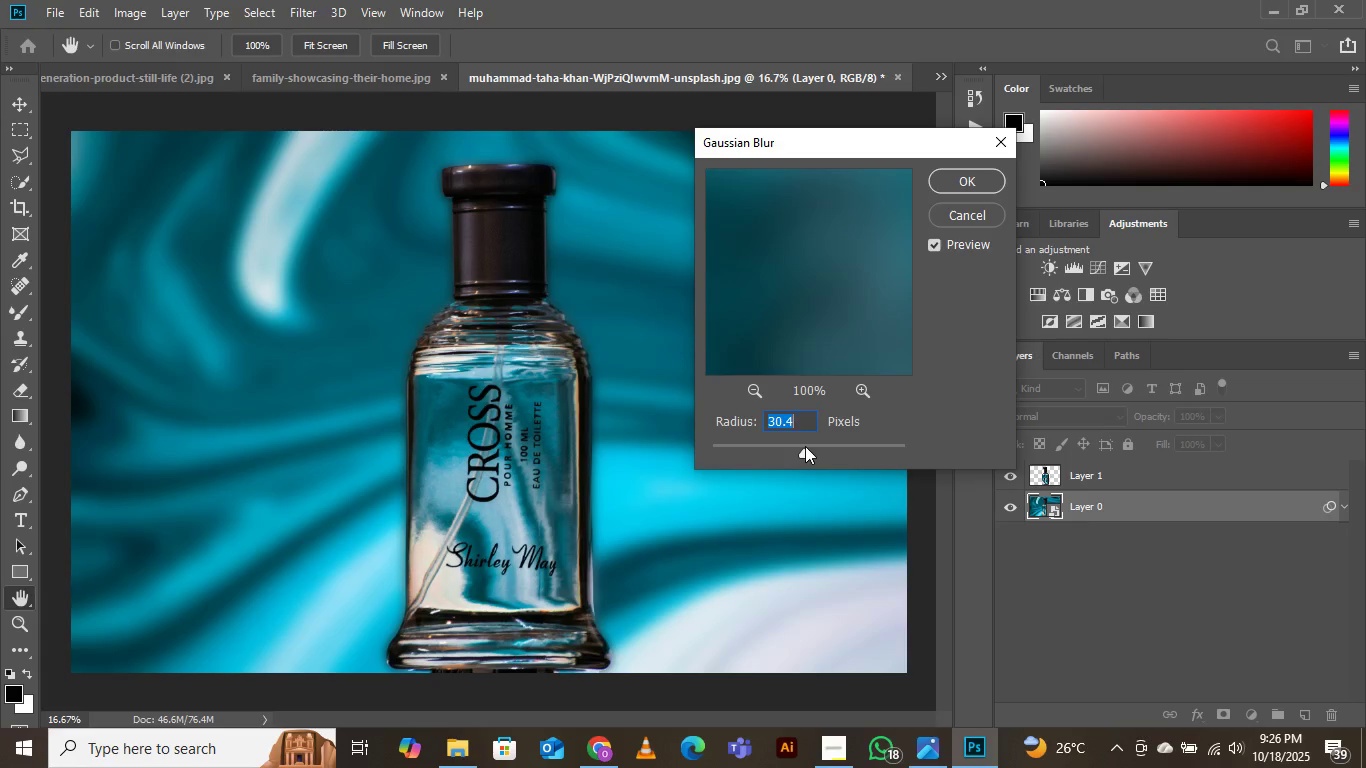 
left_click([942, 179])
 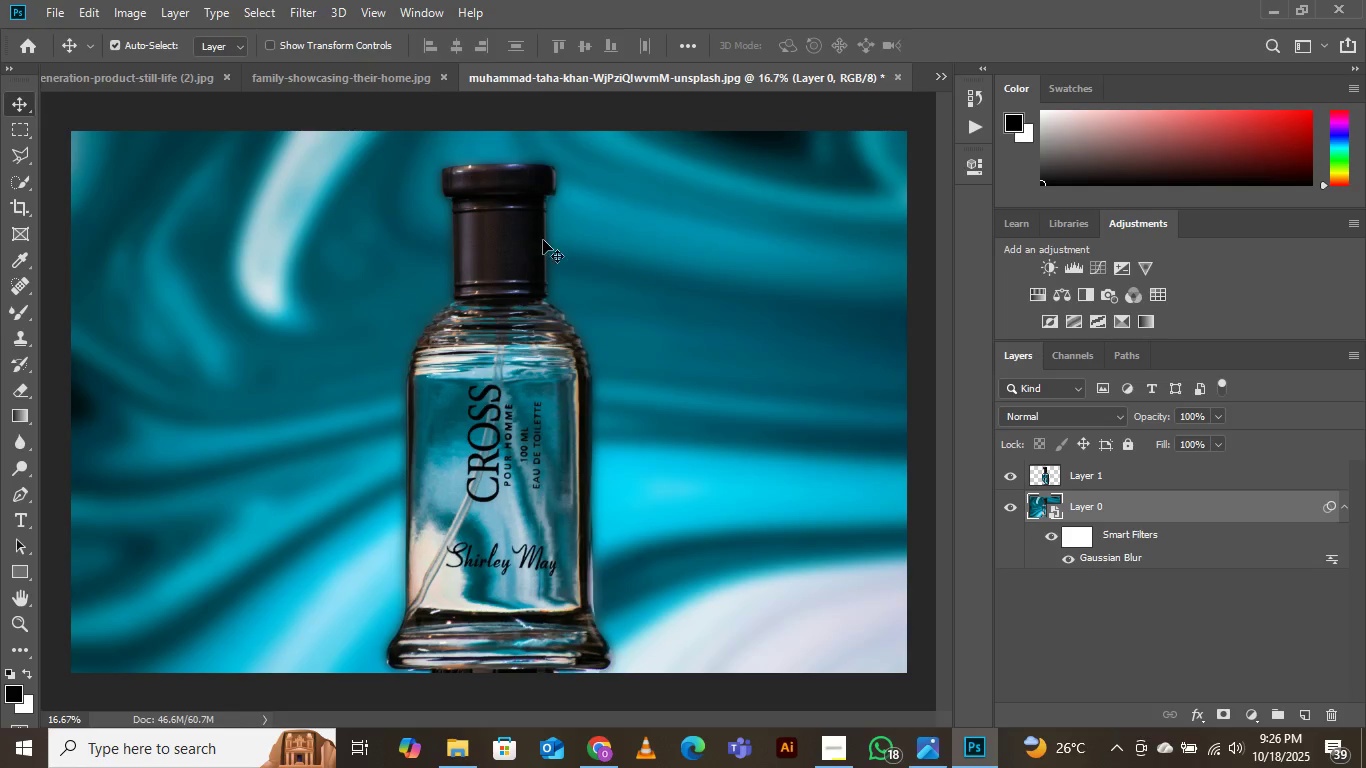 
mouse_move([913, 92])
 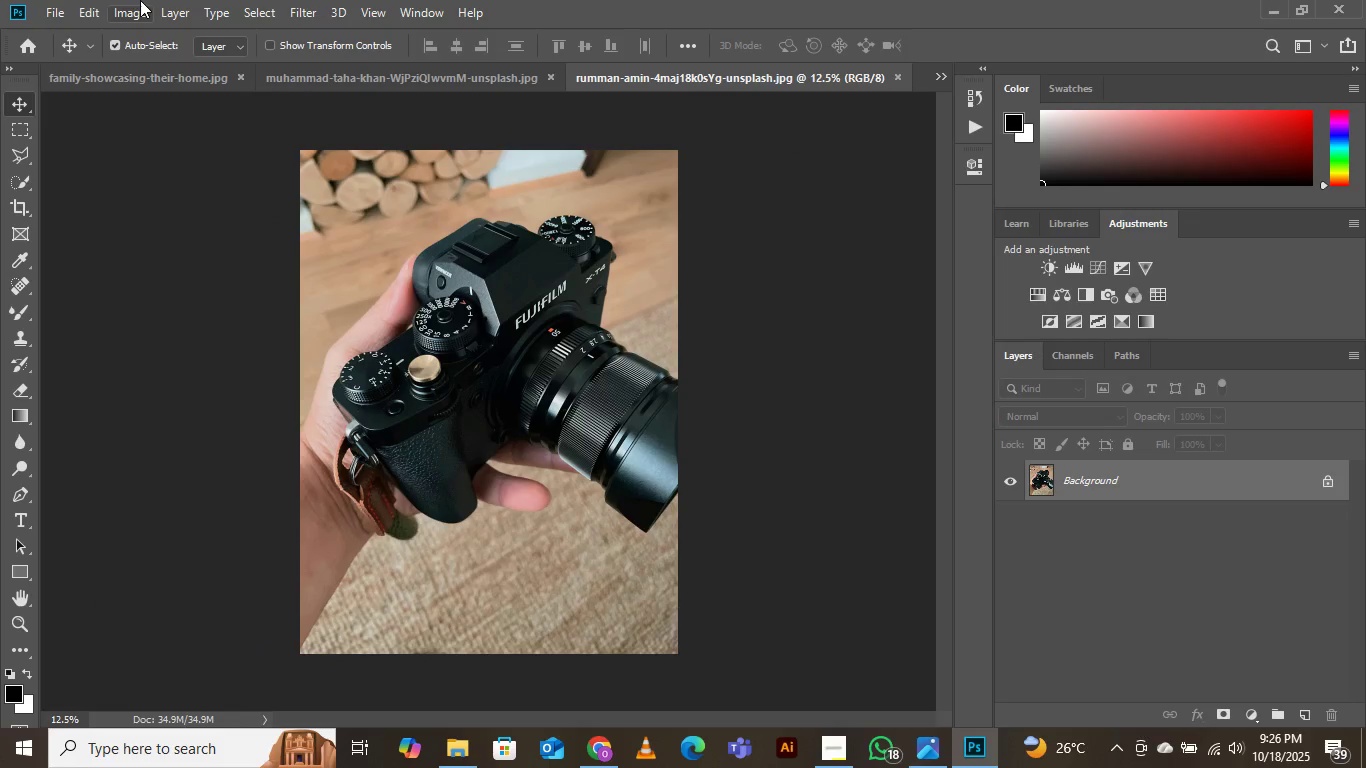 
left_click([251, 12])
 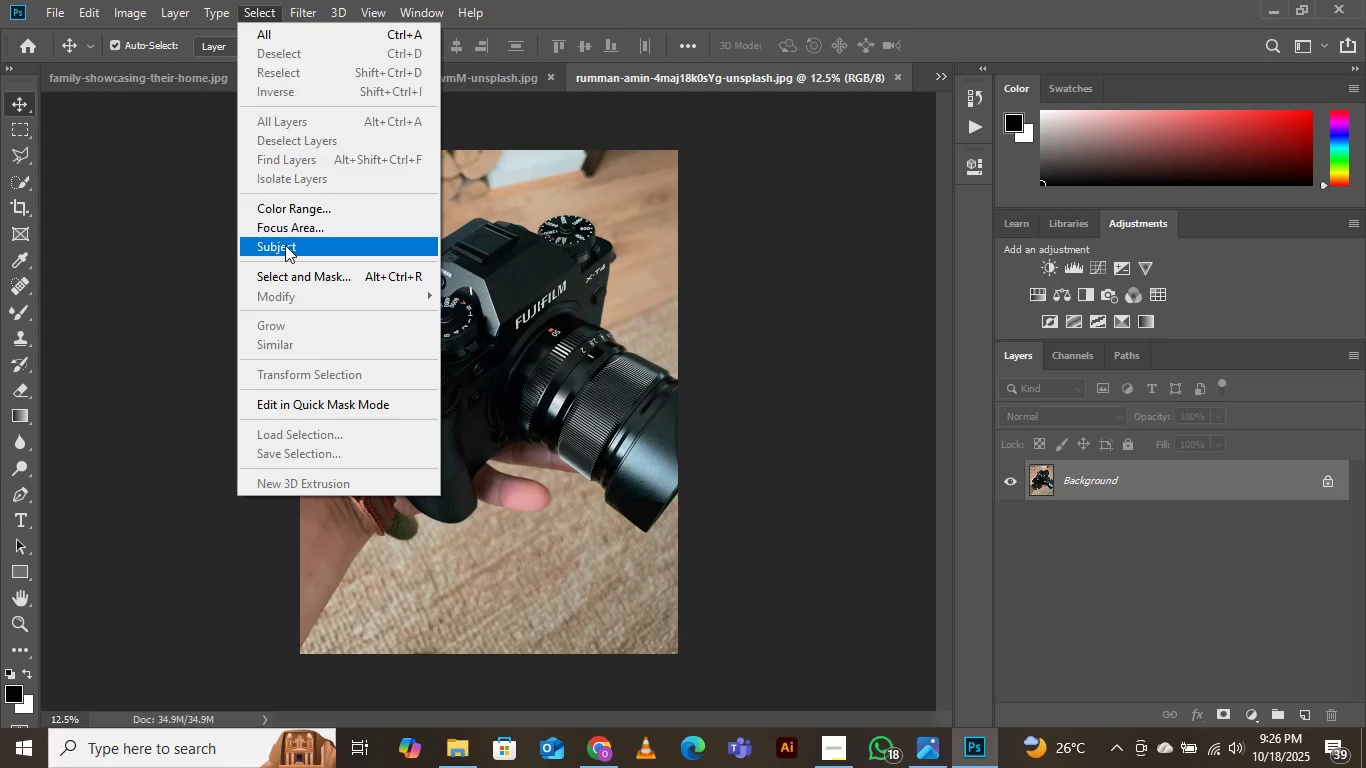 
left_click([285, 246])
 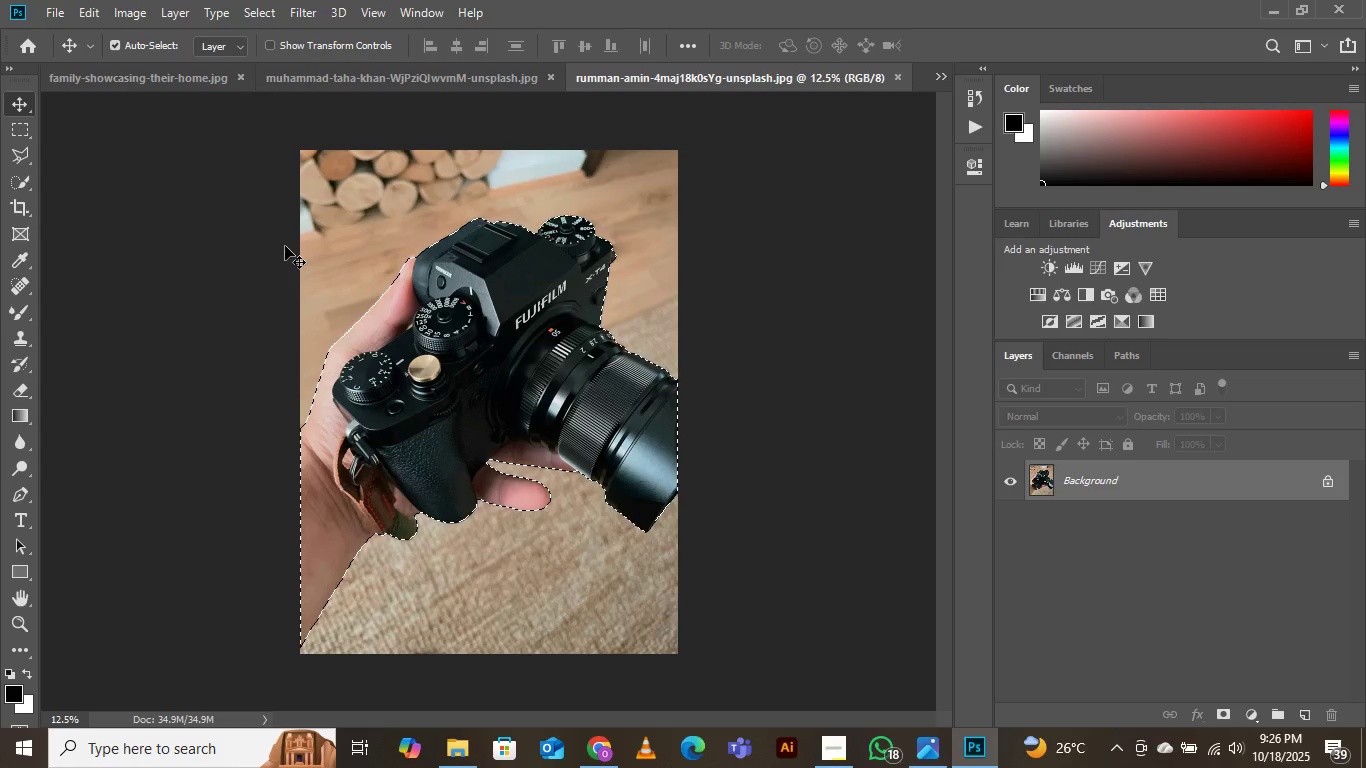 
wait(9.25)
 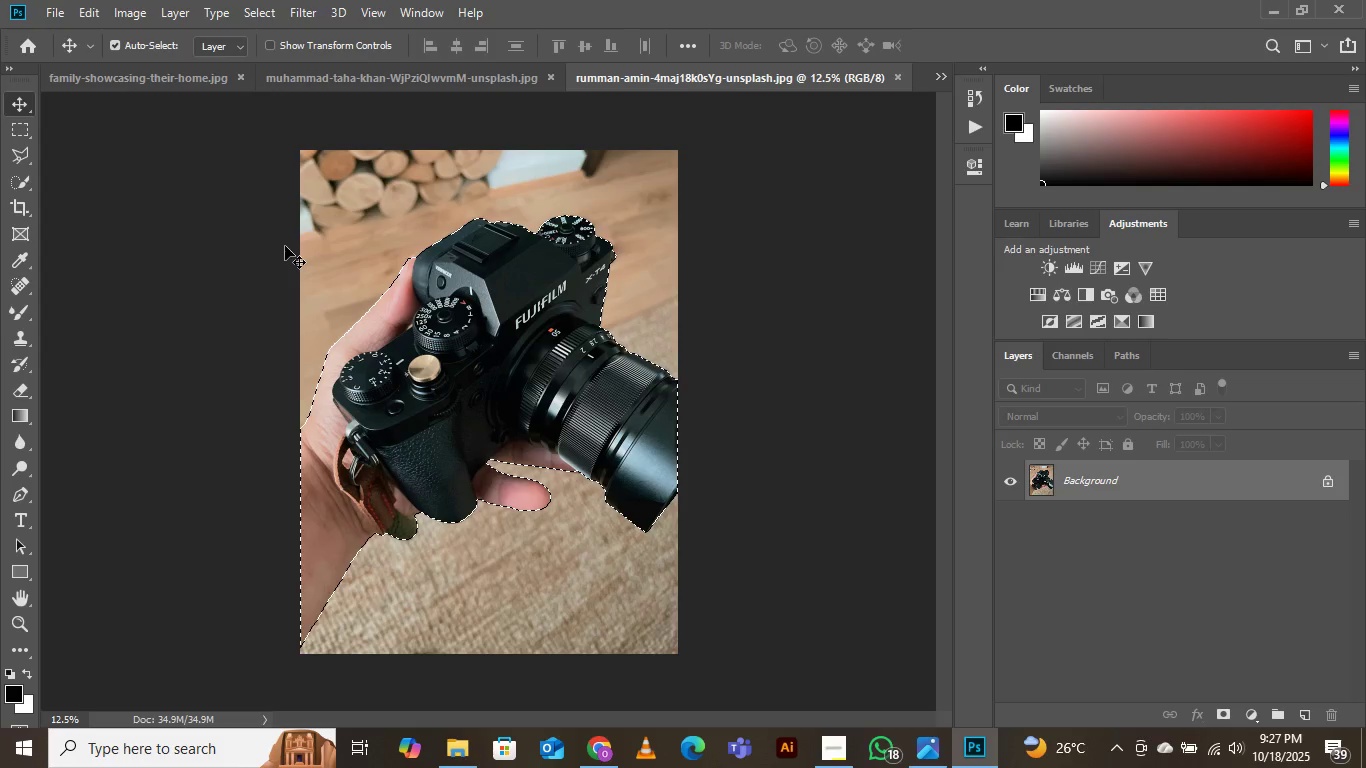 
key(Control+J)
 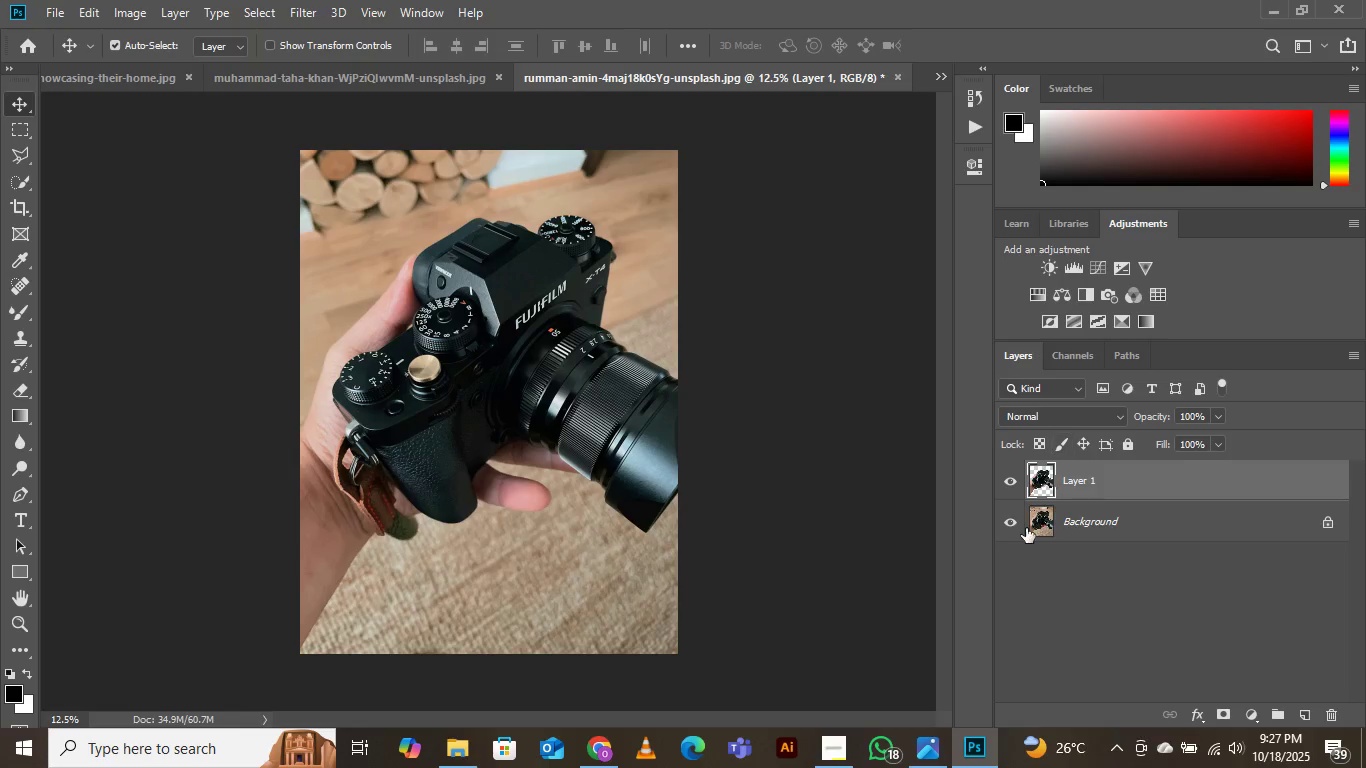 
left_click([1005, 526])
 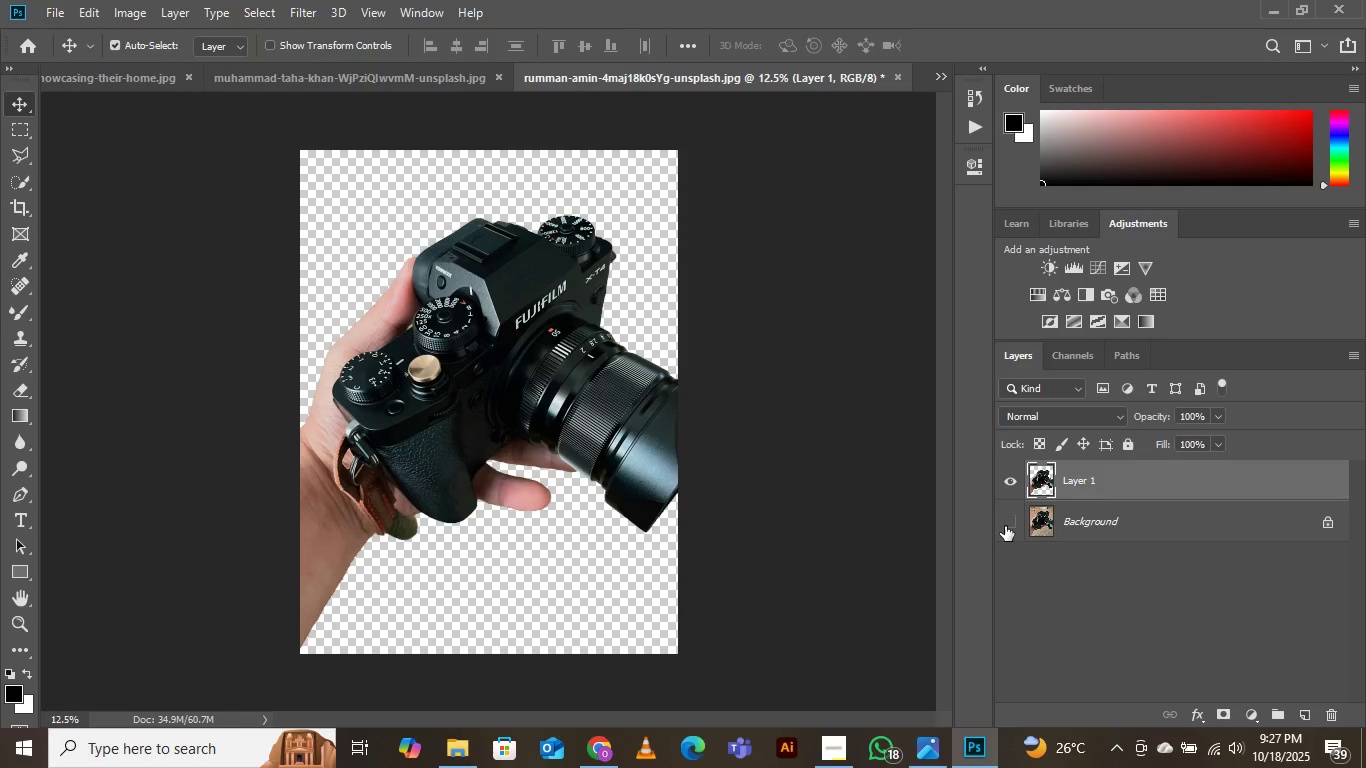 
left_click([1005, 526])
 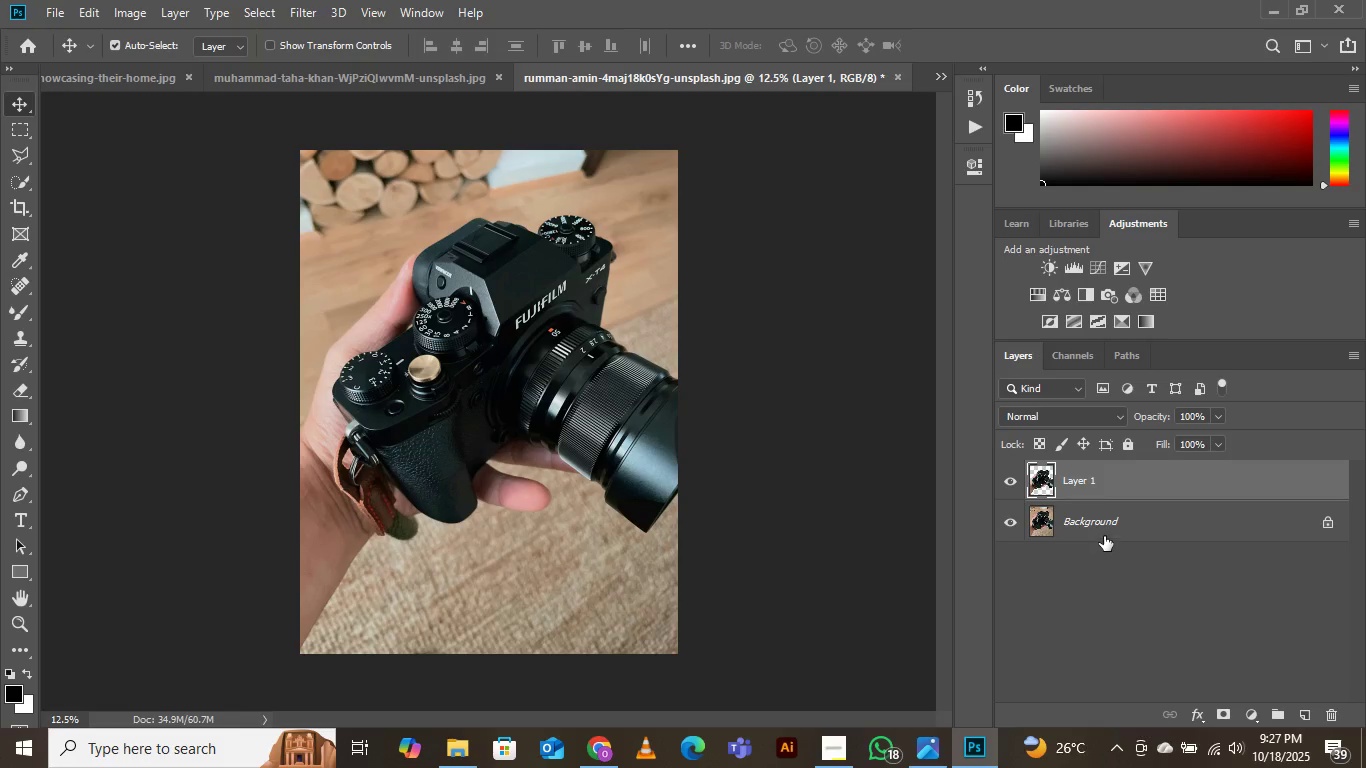 
left_click([1106, 529])
 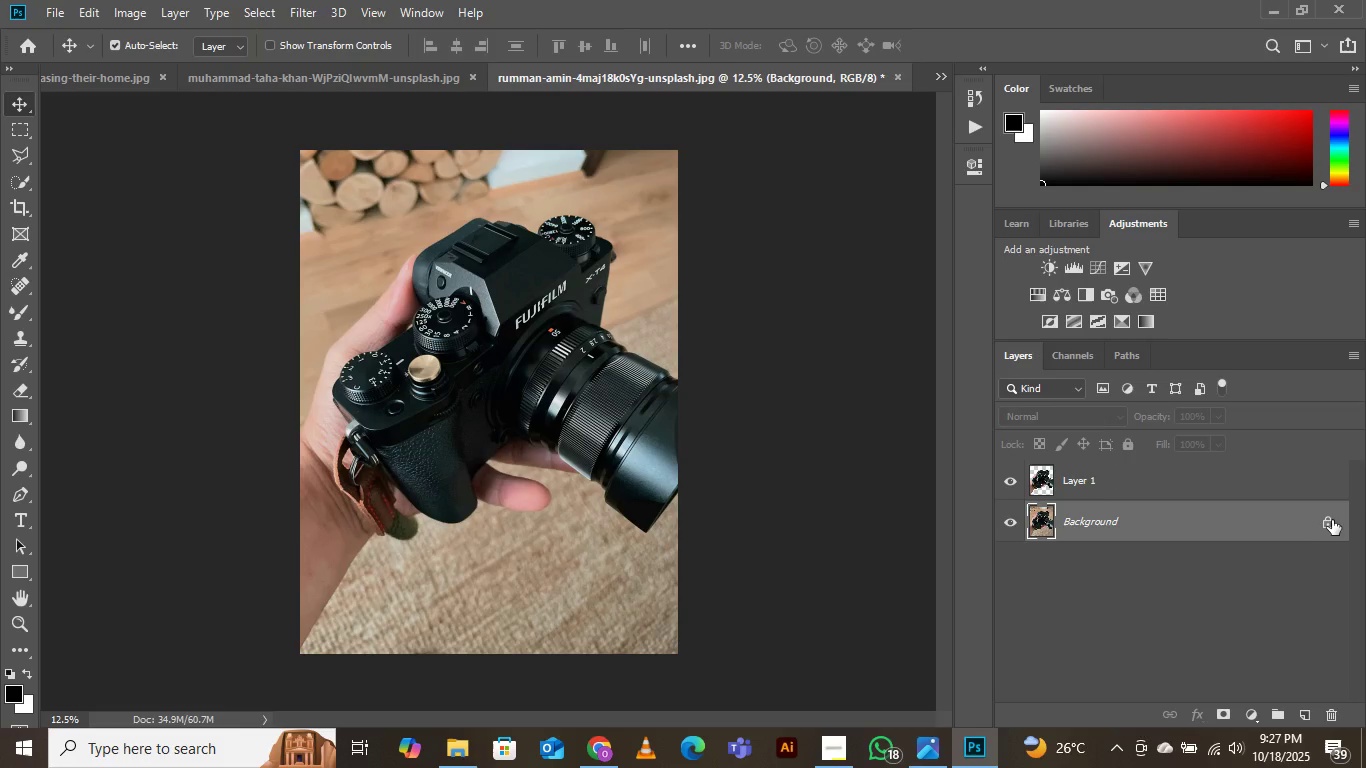 
left_click([1332, 520])
 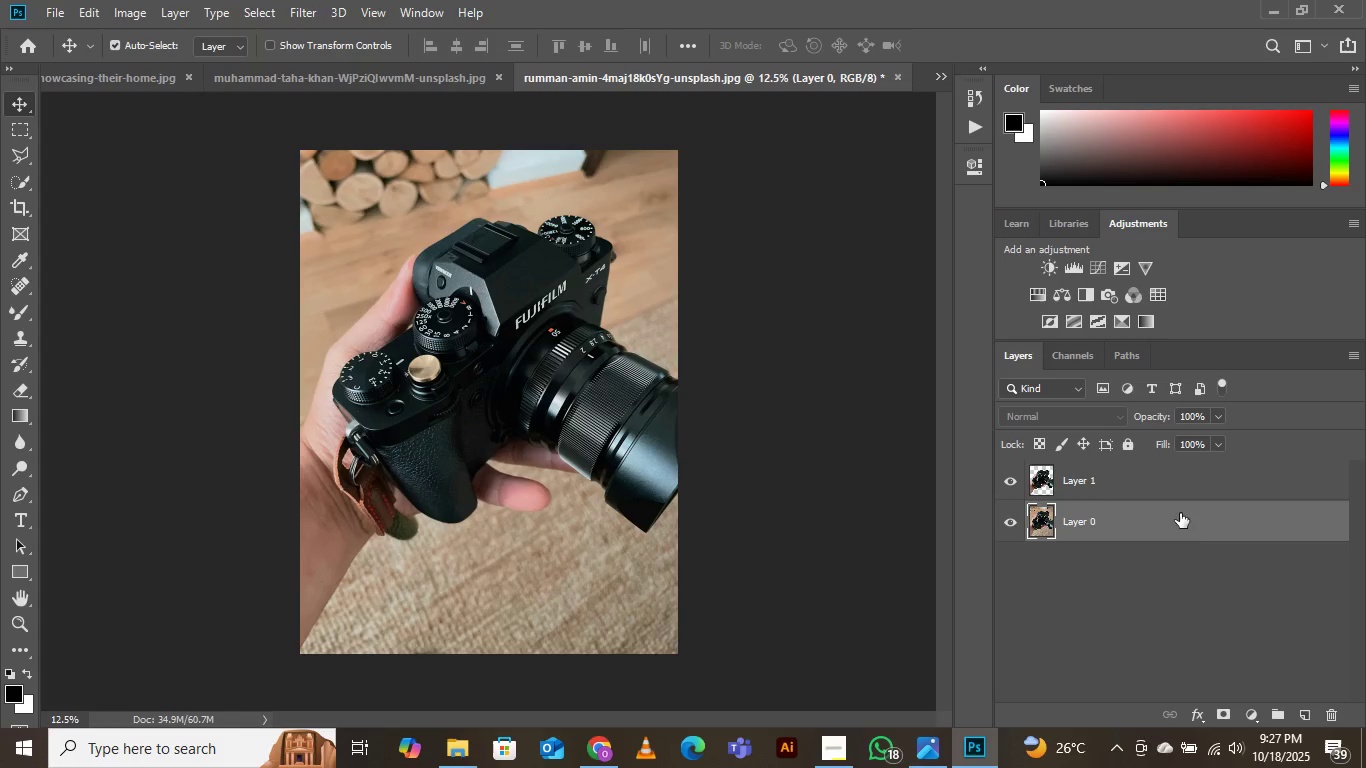 
right_click([1177, 514])
 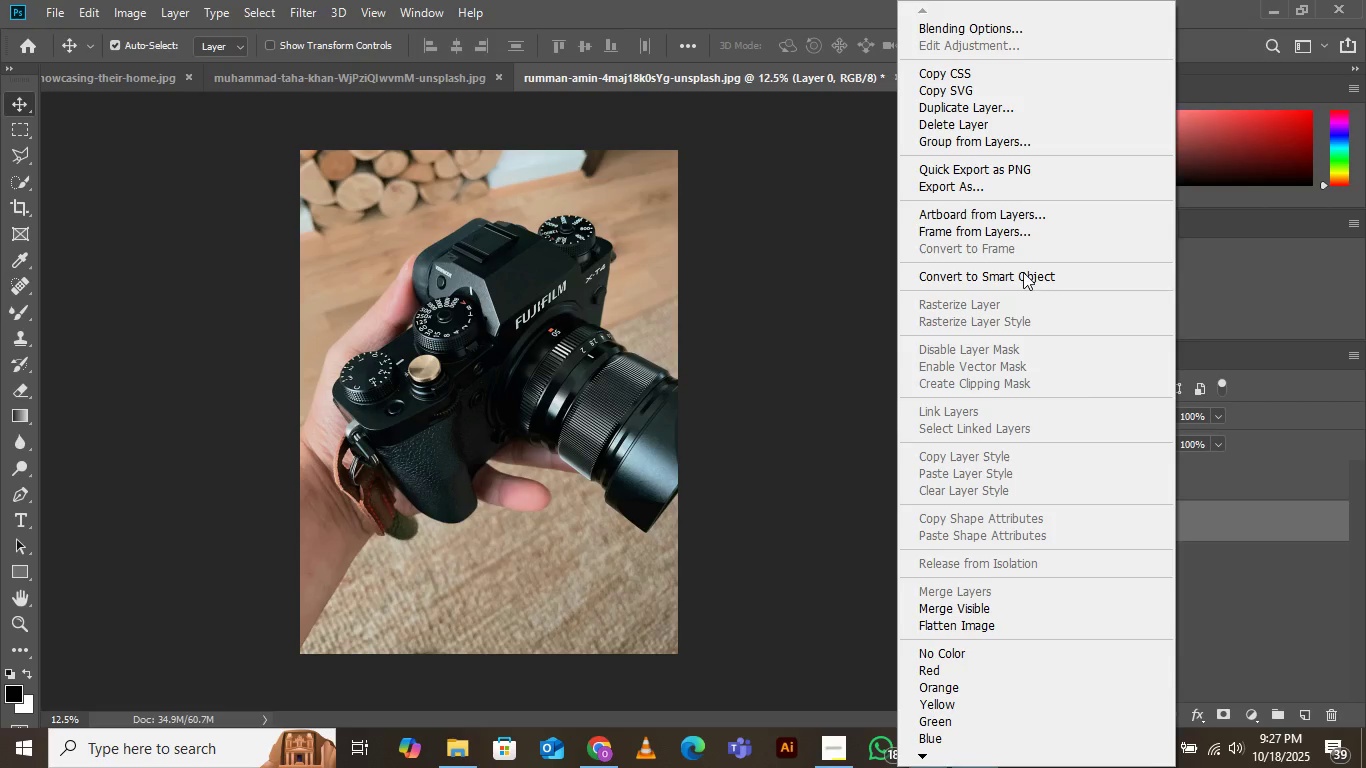 
left_click([1023, 272])
 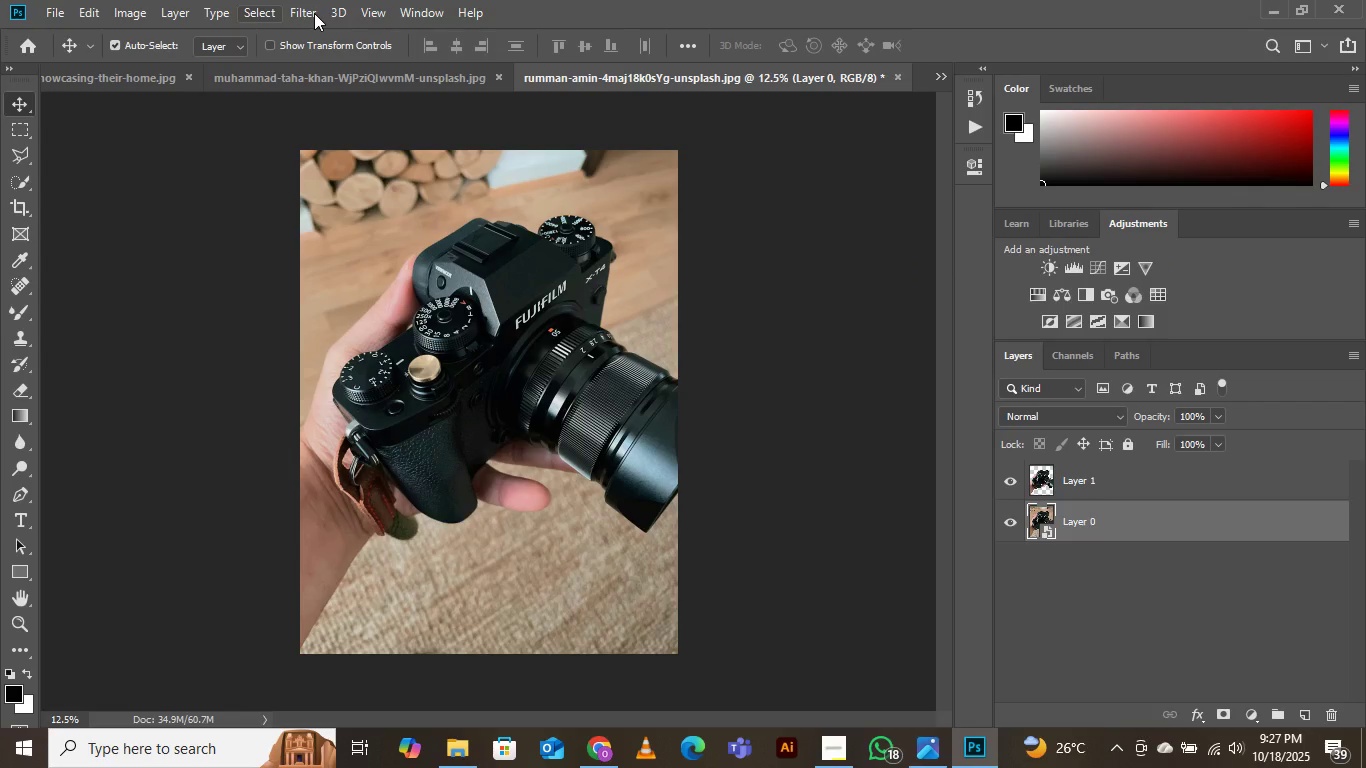 
left_click([314, 13])
 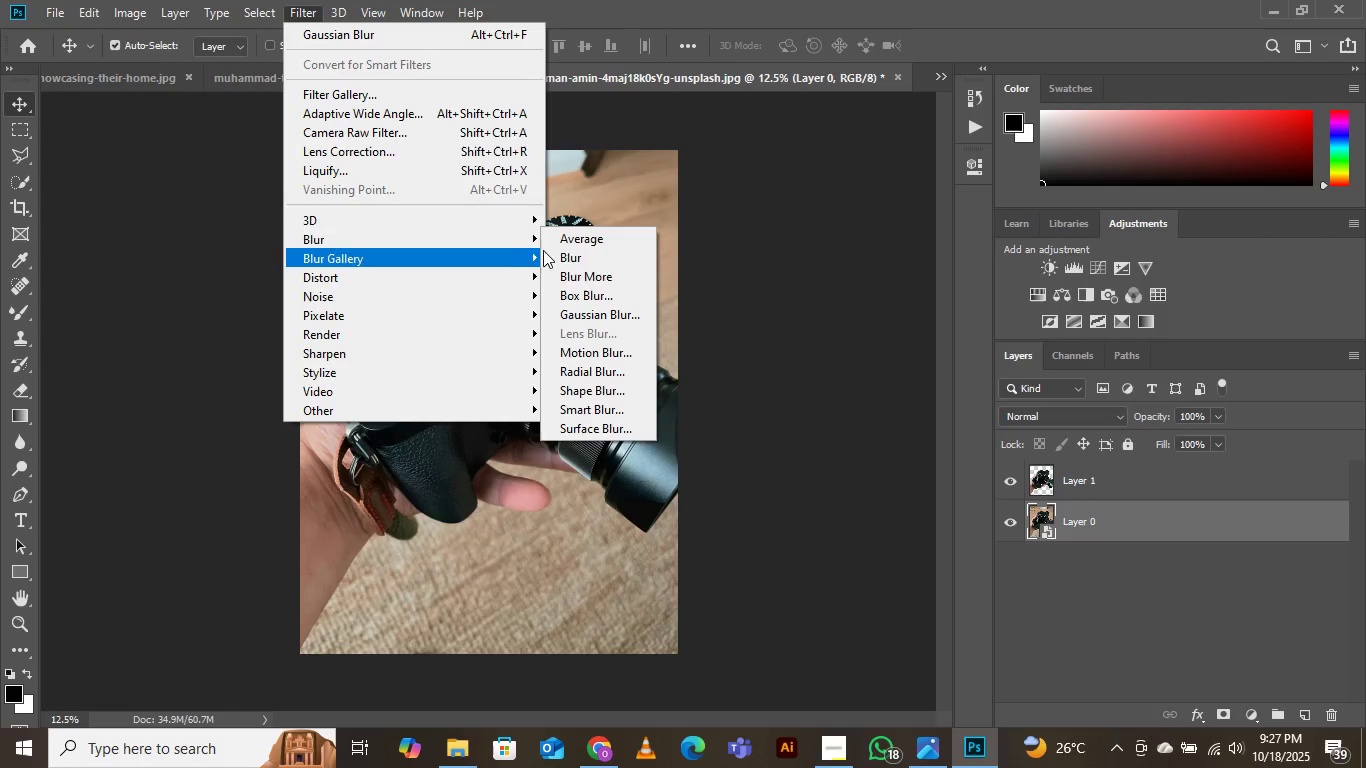 
left_click([610, 318])
 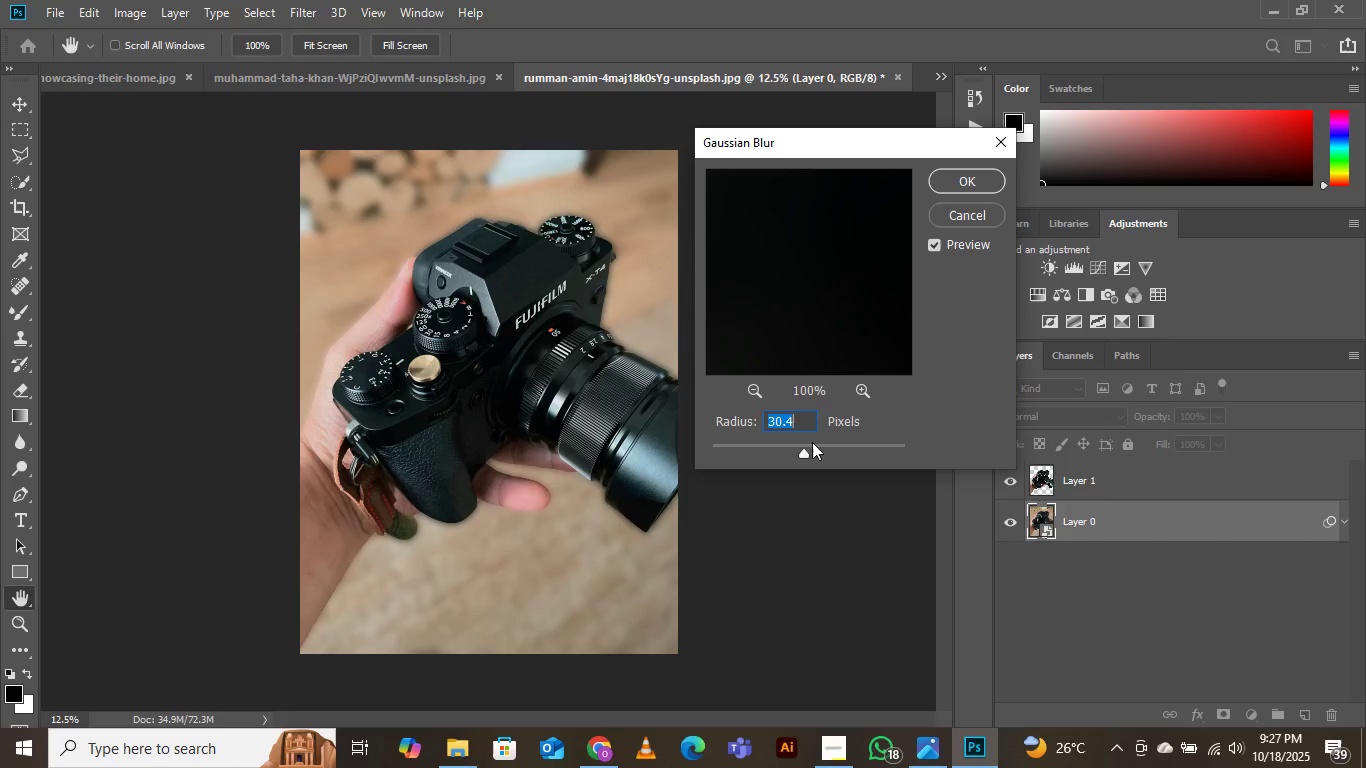 
wait(5.63)
 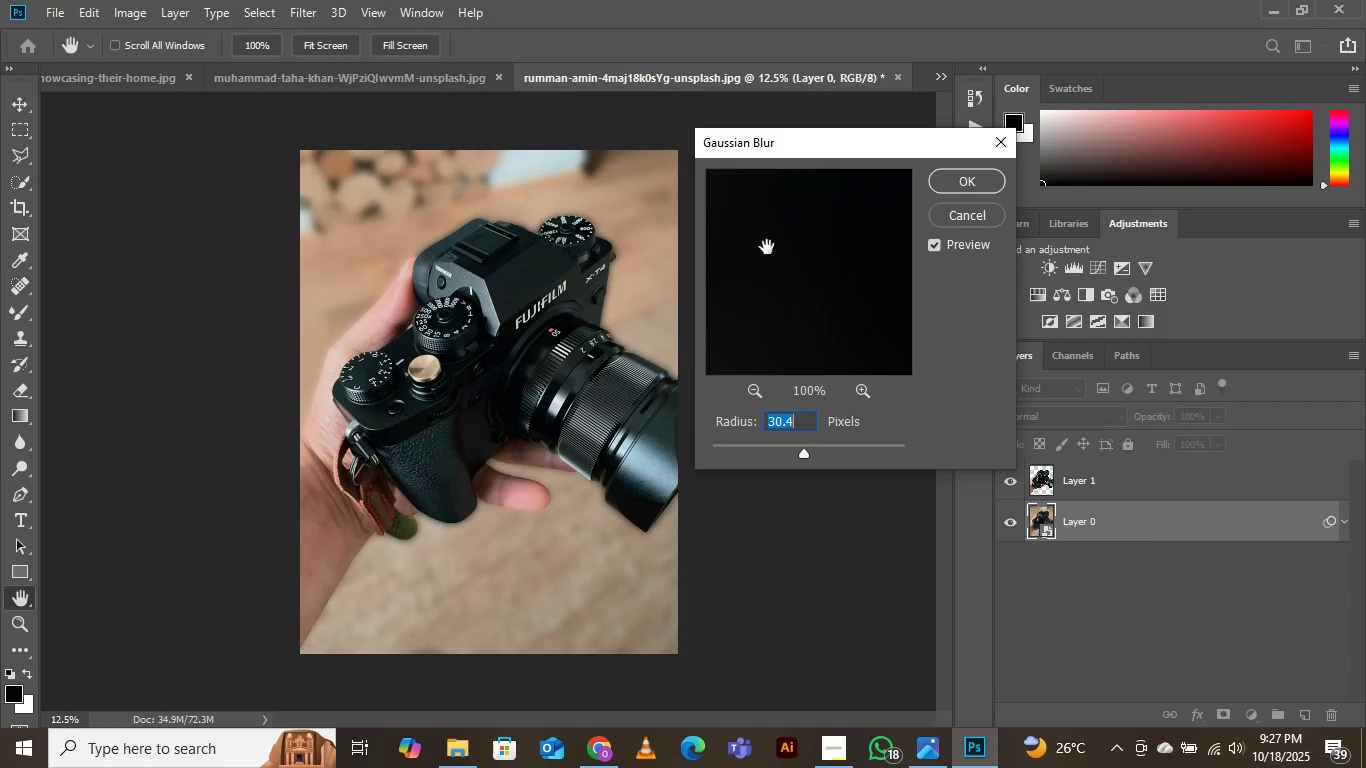 
left_click([809, 444])
 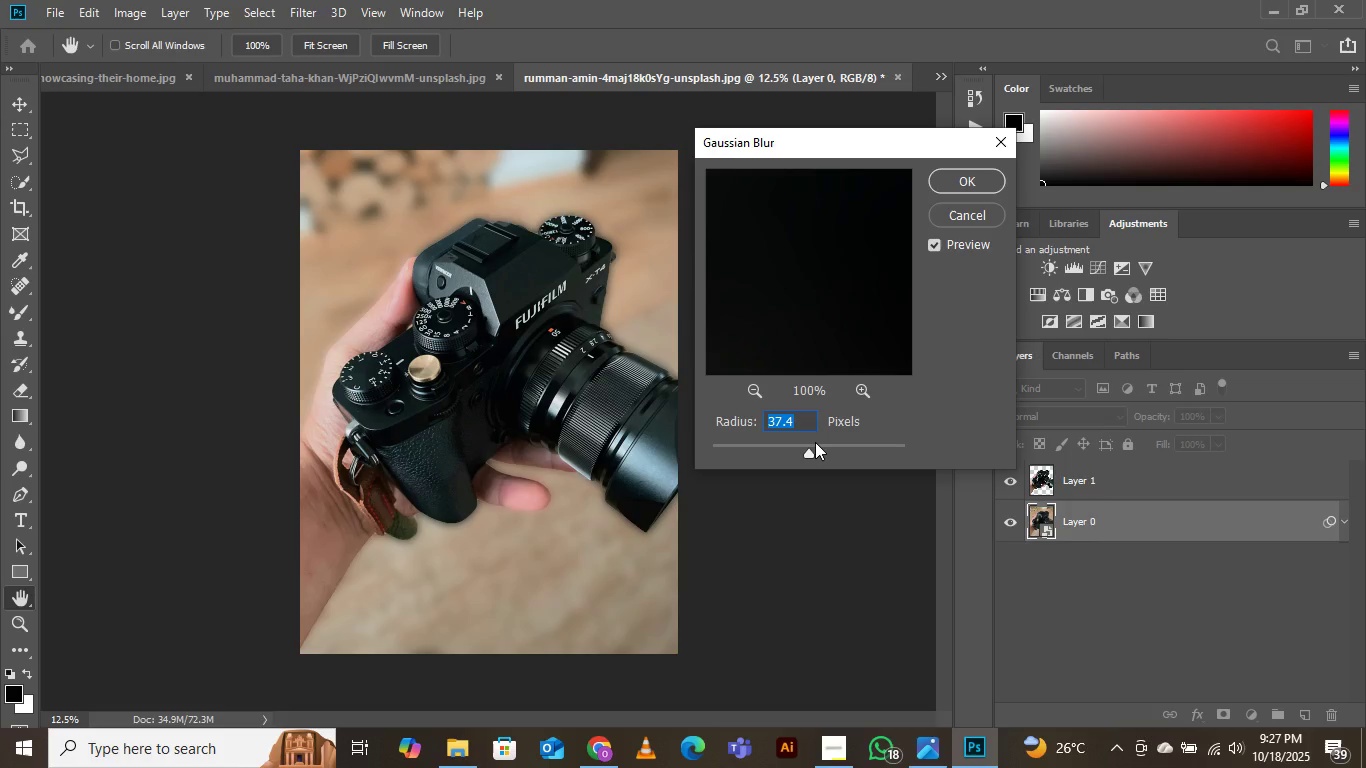 
left_click([815, 442])
 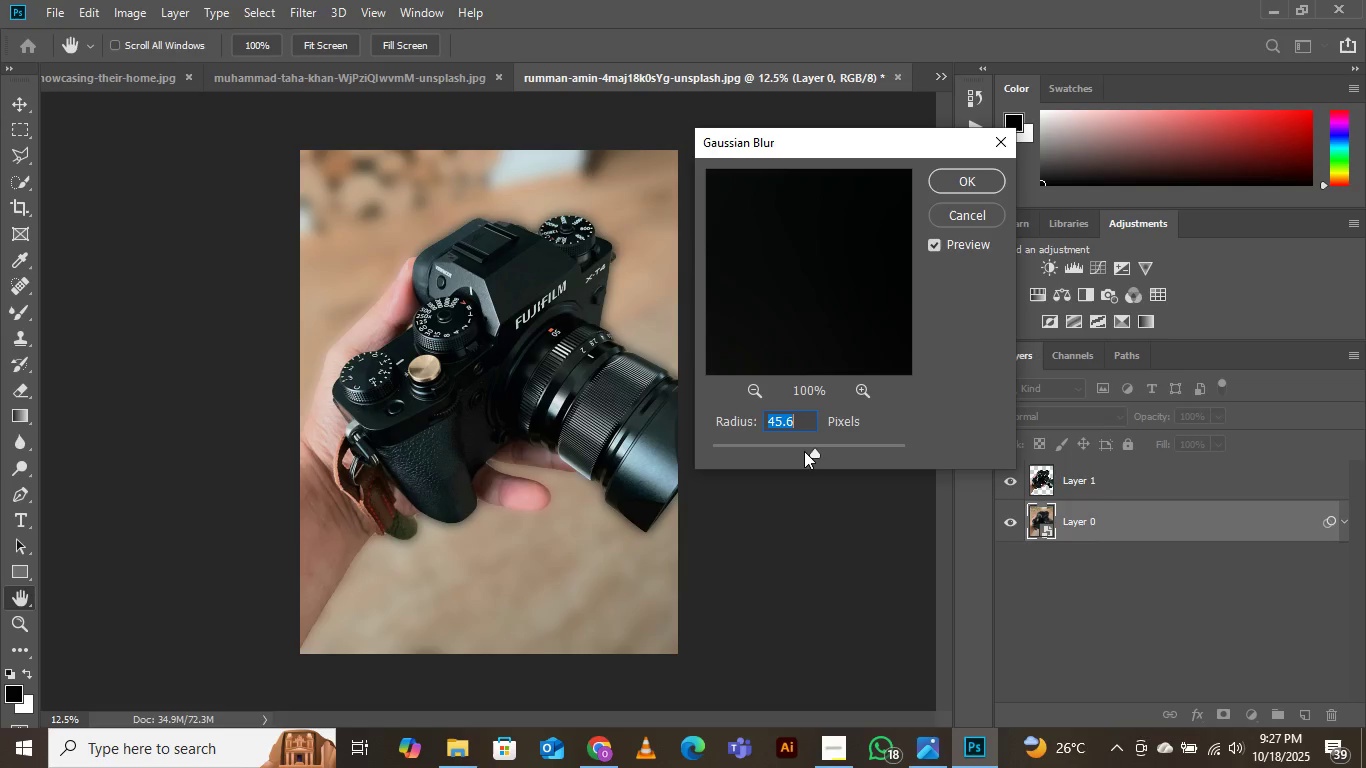 
wait(7.87)
 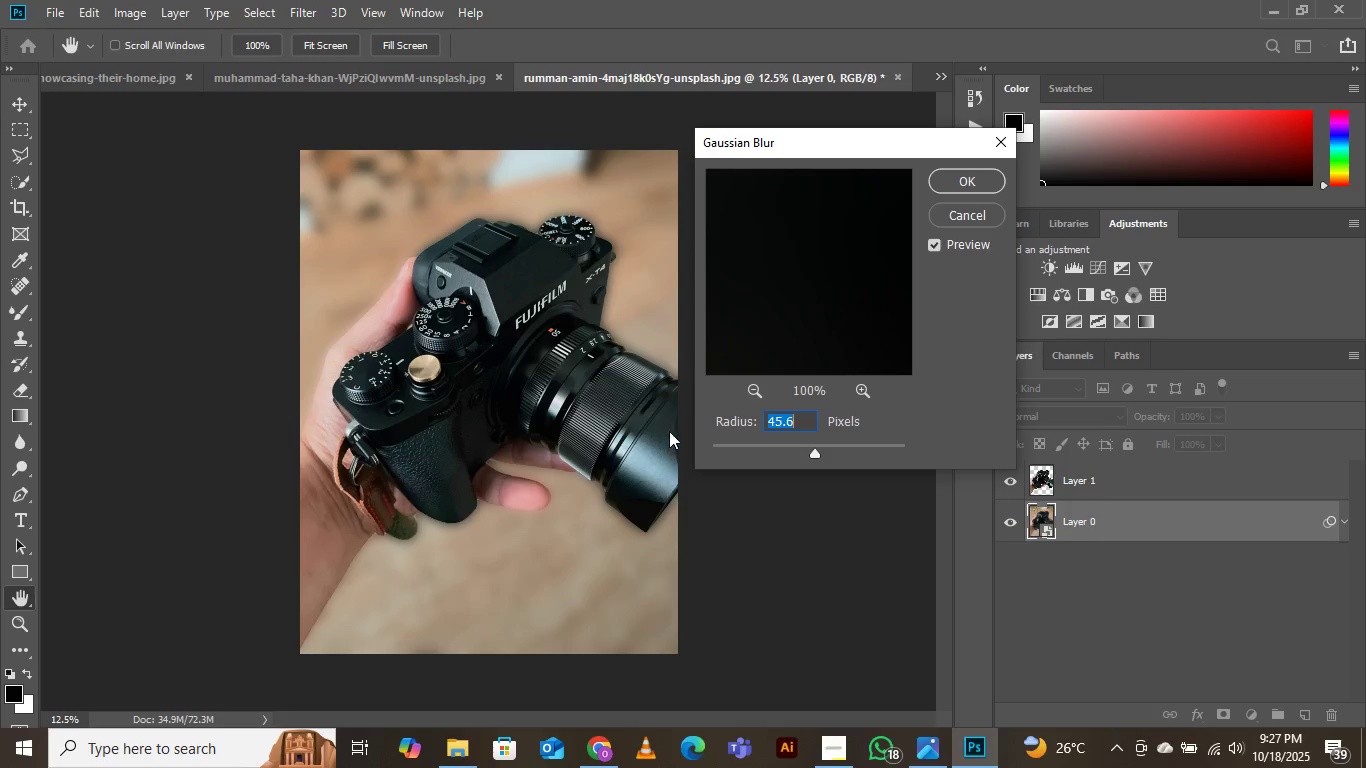 
left_click([807, 445])
 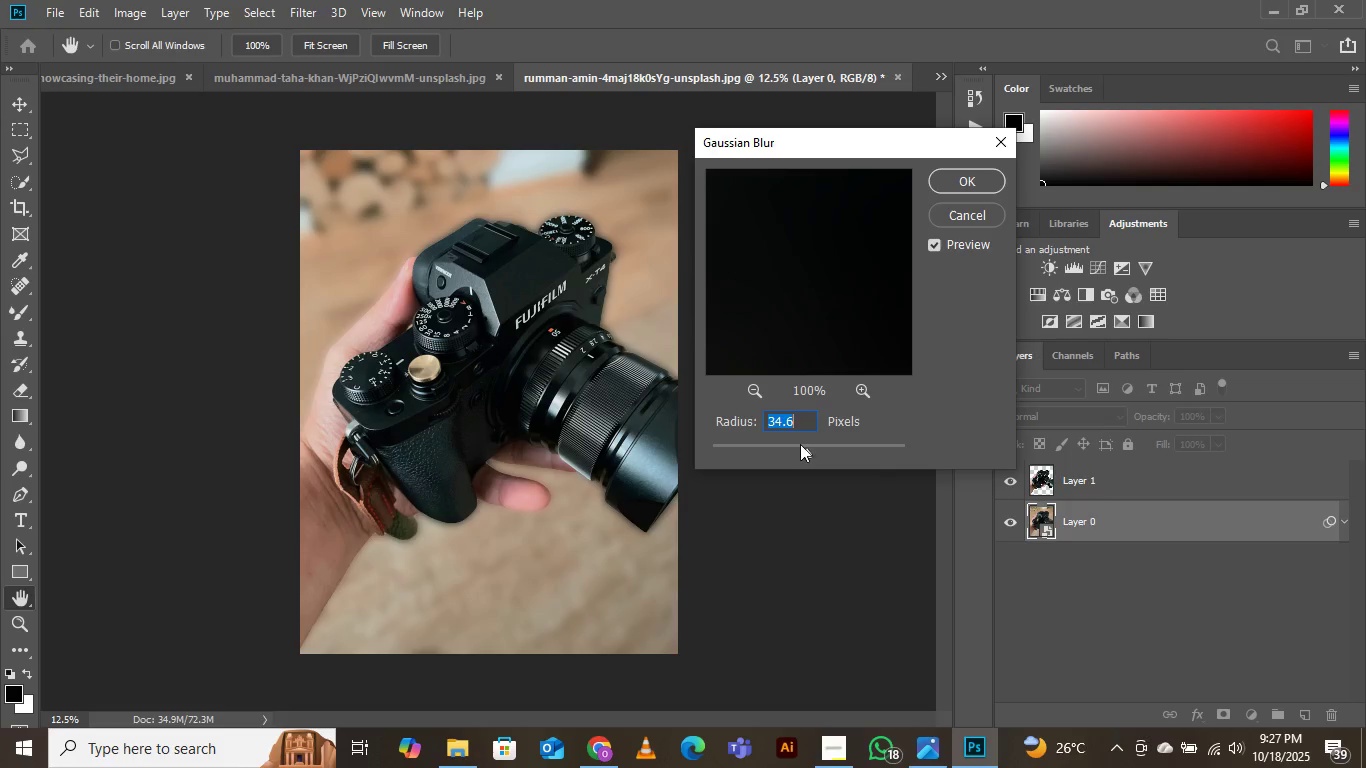 
left_click([801, 446])
 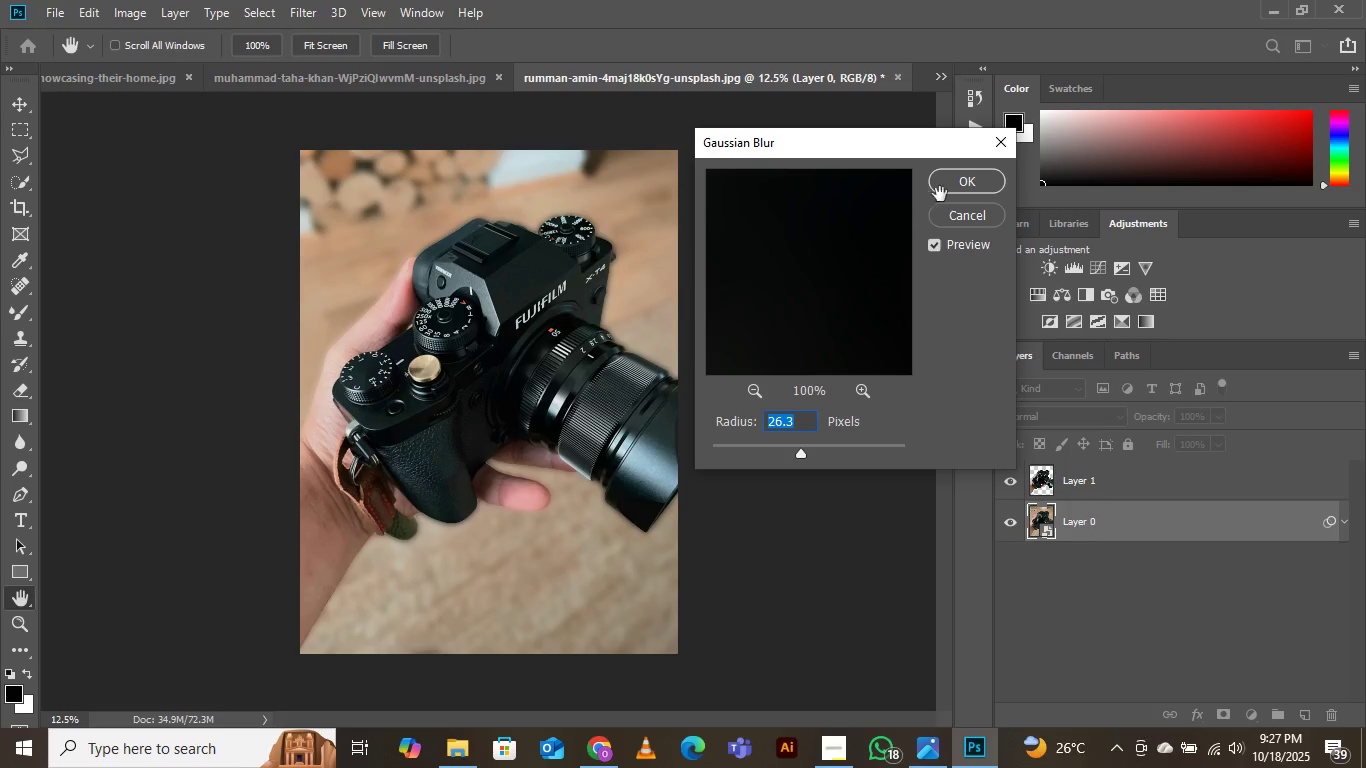 
wait(5.74)
 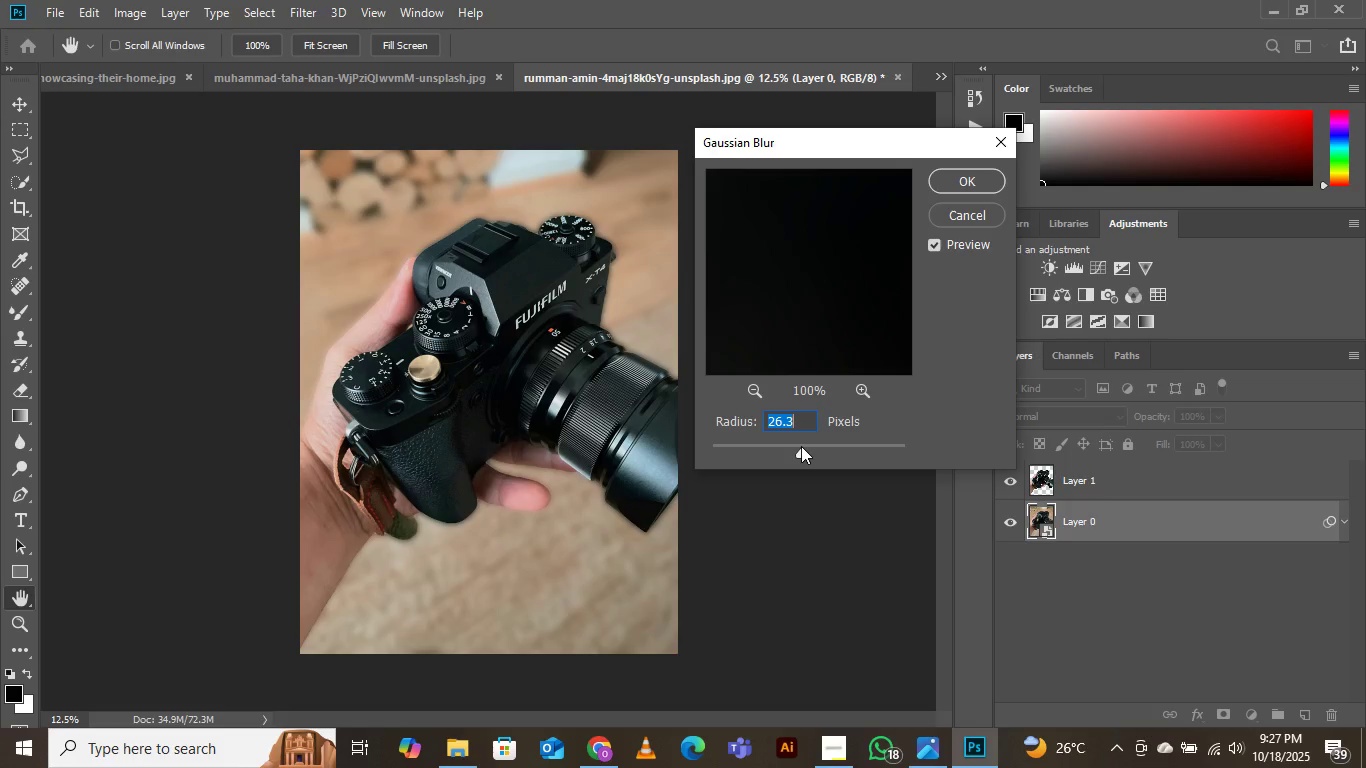 
left_click([949, 177])
 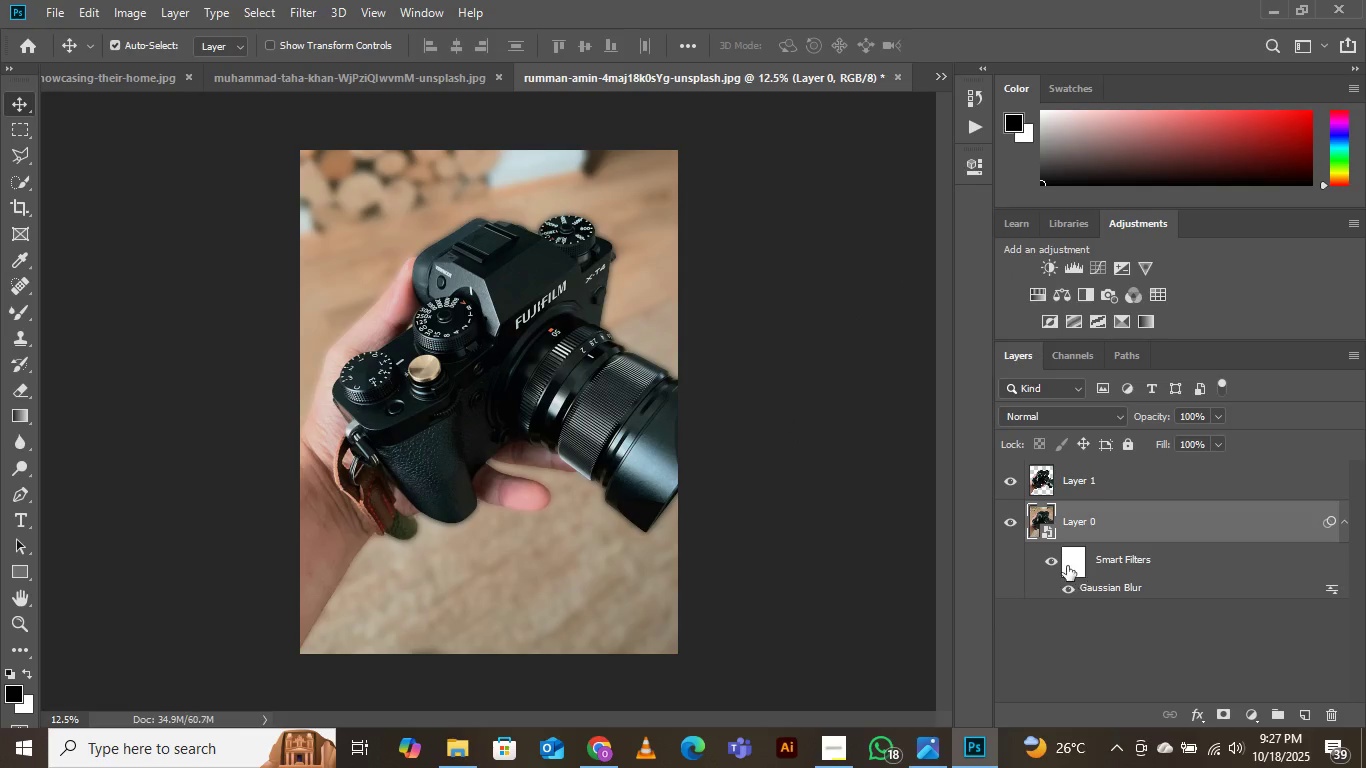 
left_click([1051, 564])
 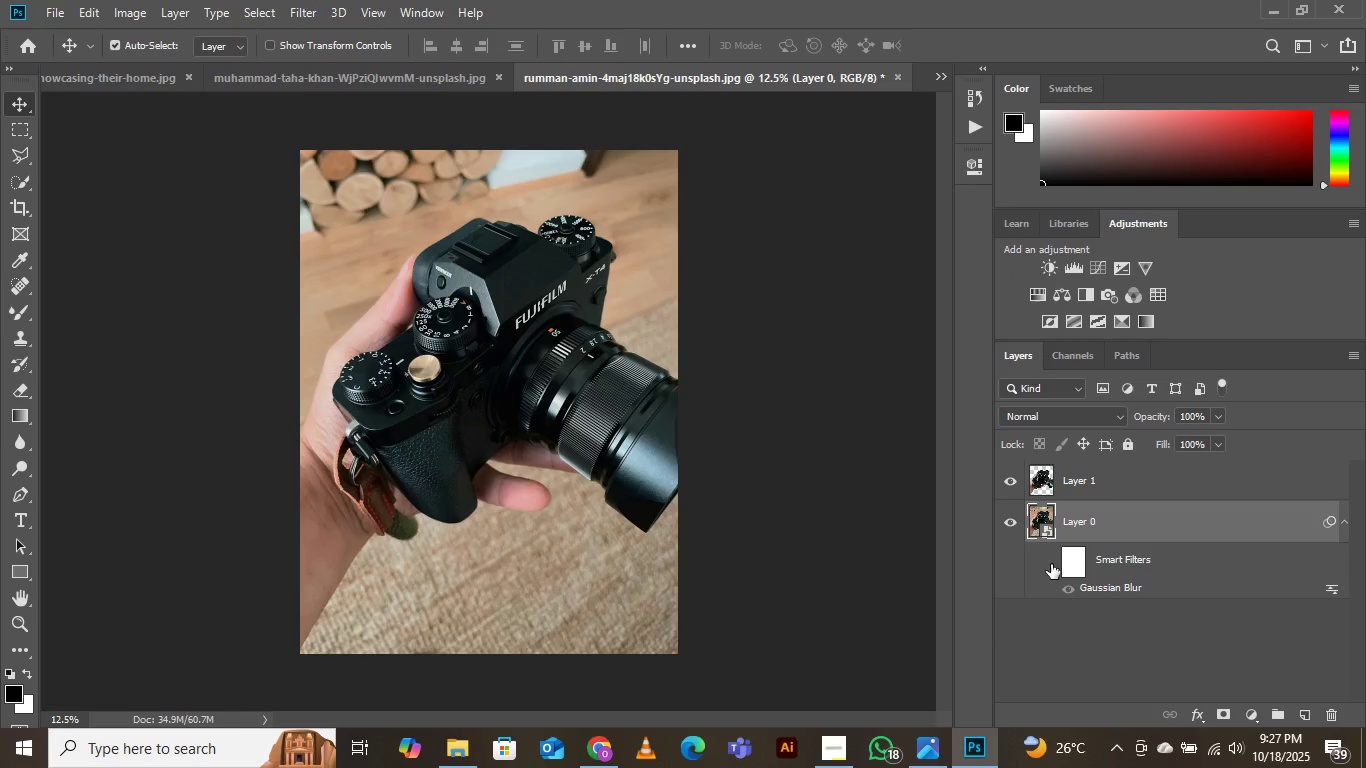 
left_click([1051, 564])
 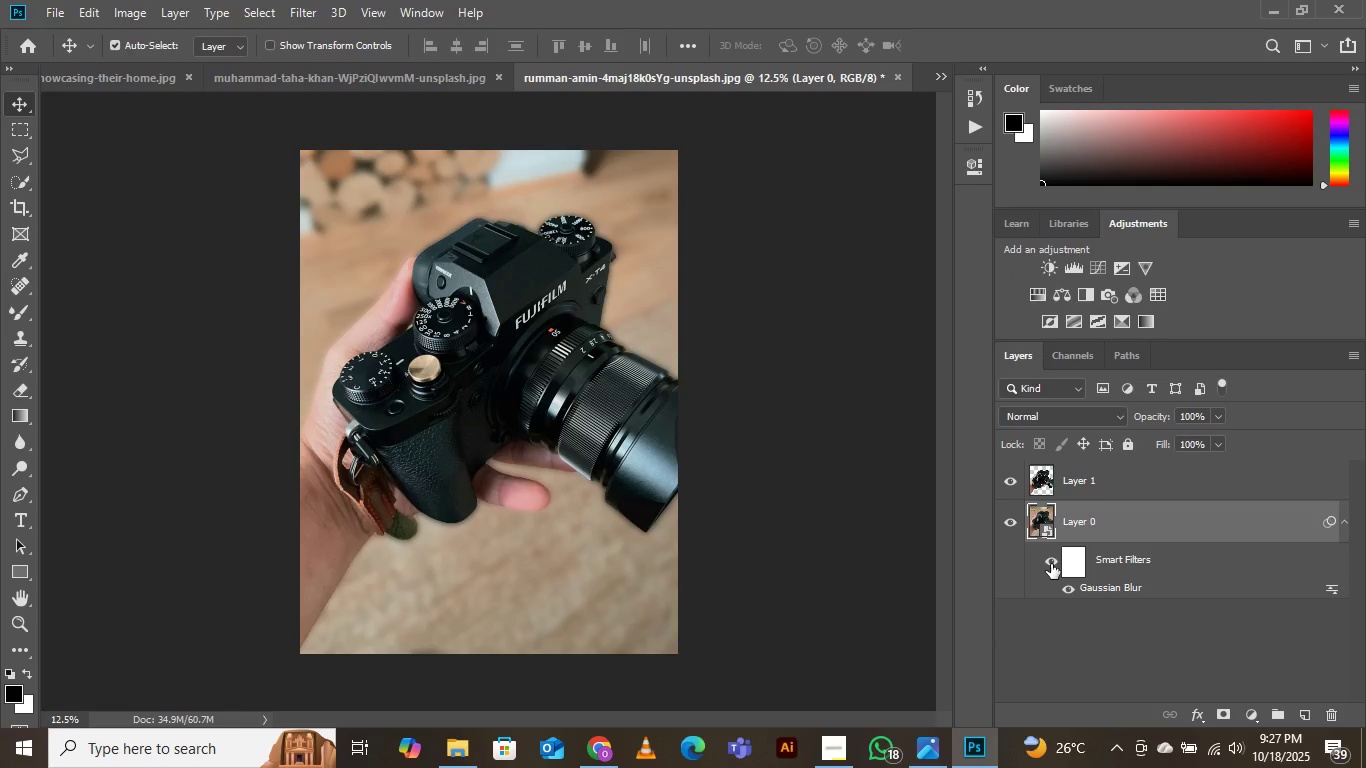 
left_click([1051, 564])
 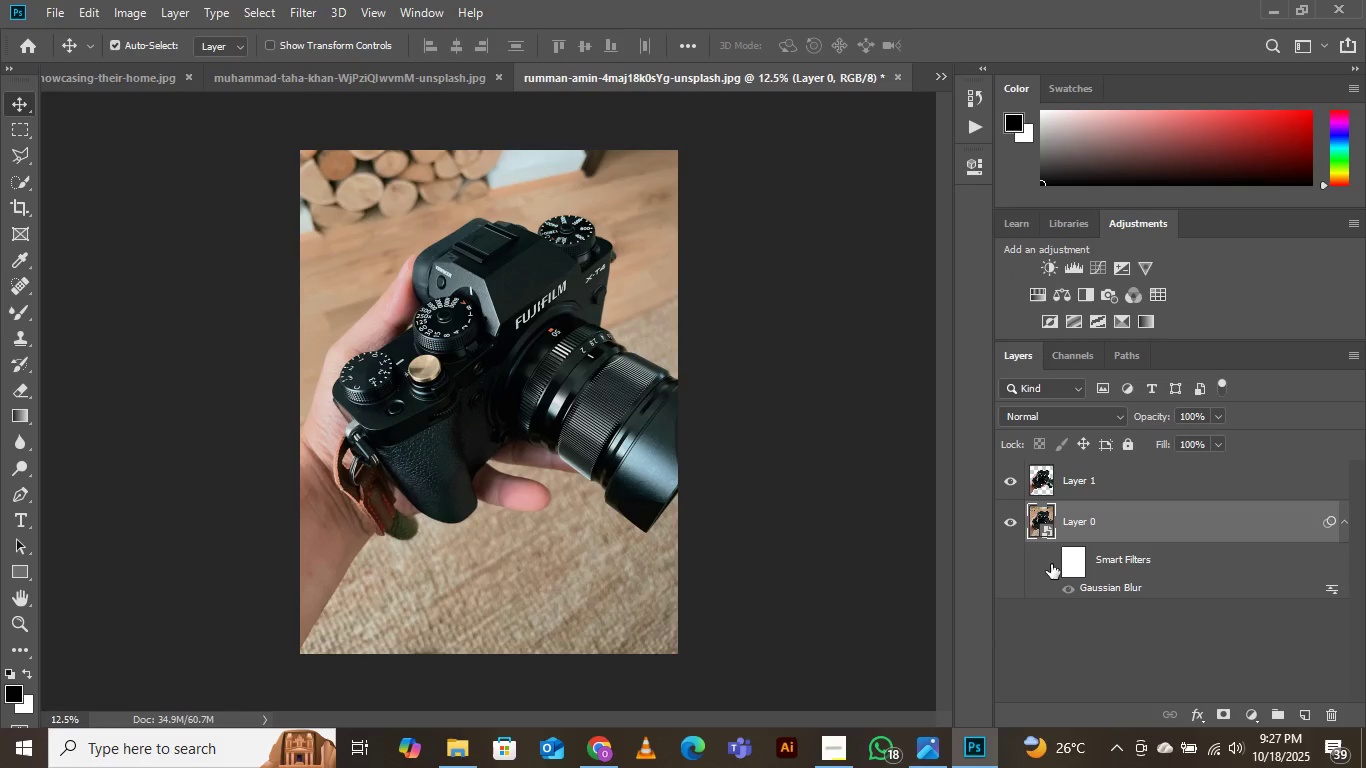 
left_click([1051, 564])
 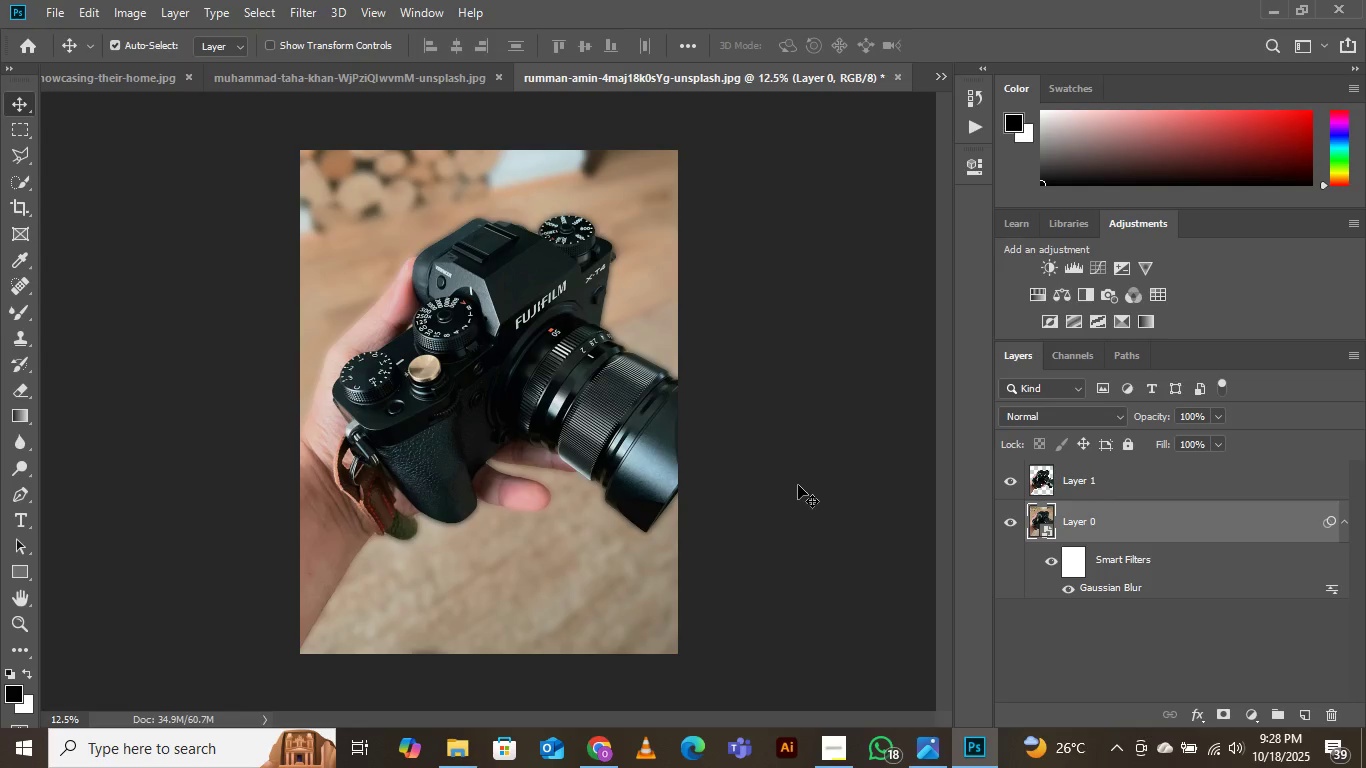 
wait(10.67)
 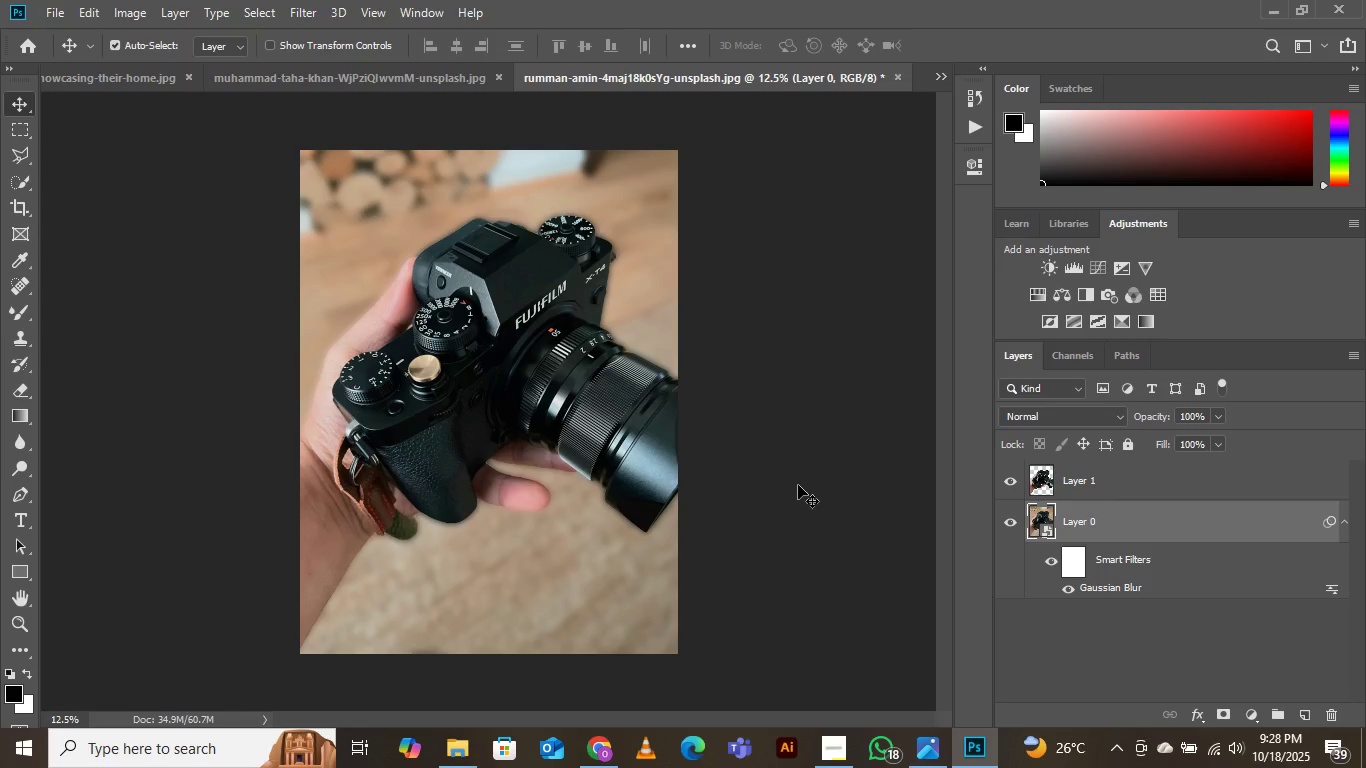 
left_click([155, 79])
 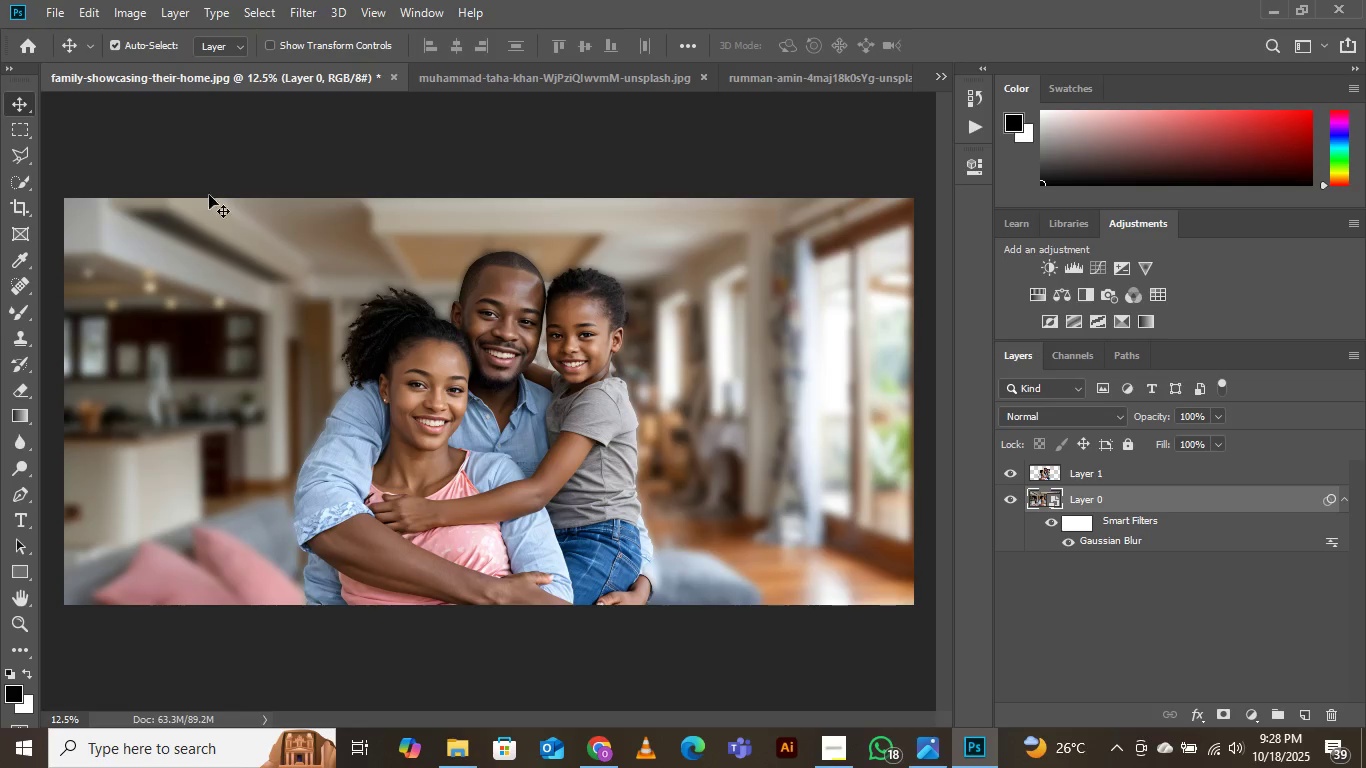 
mouse_move([935, 96])
 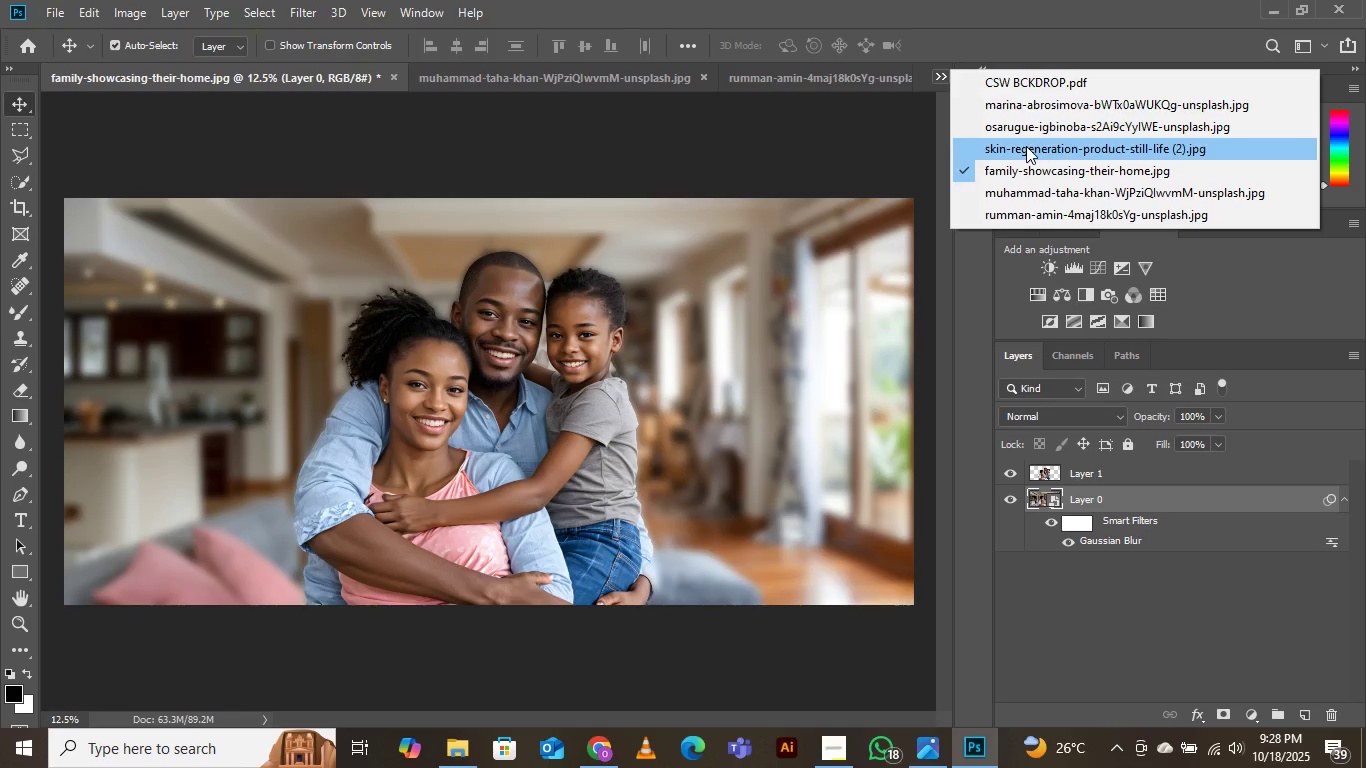 
left_click([1026, 146])
 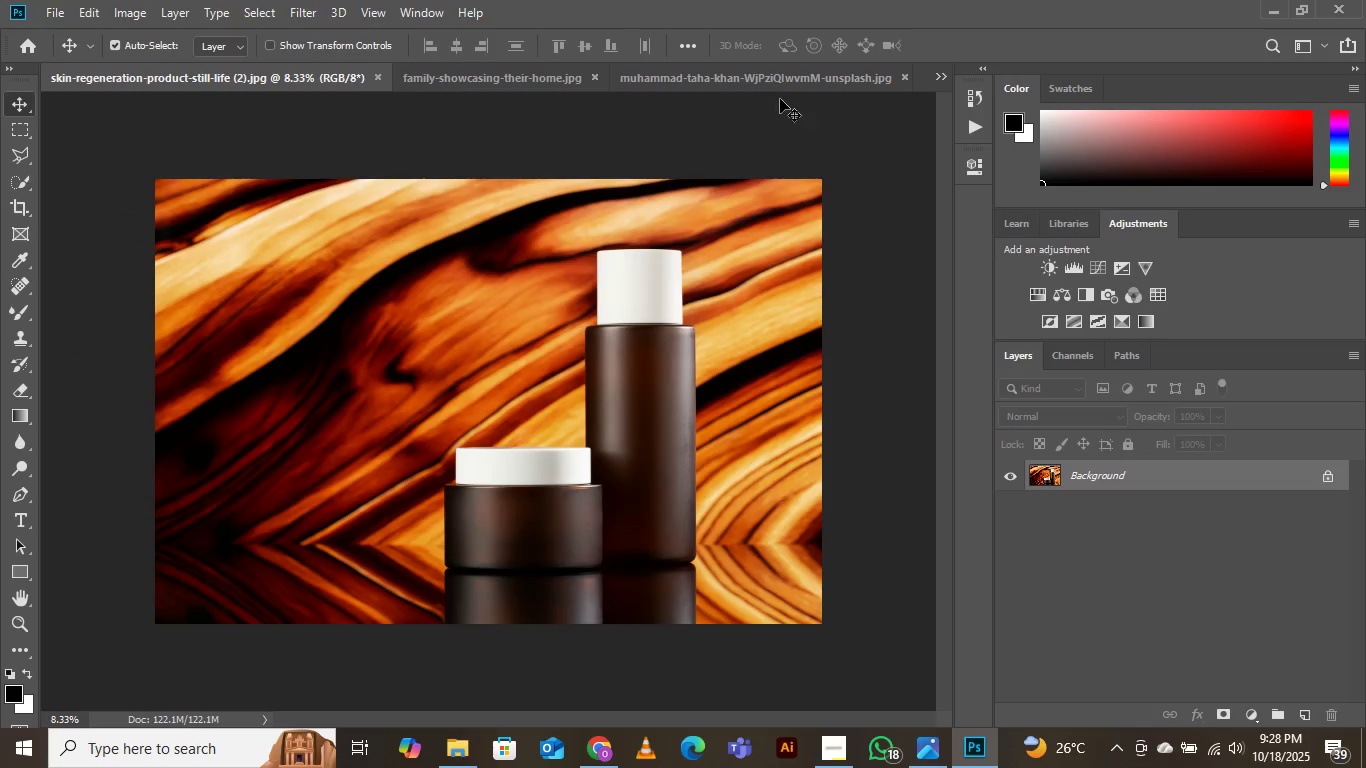 
mouse_move([380, 100])
 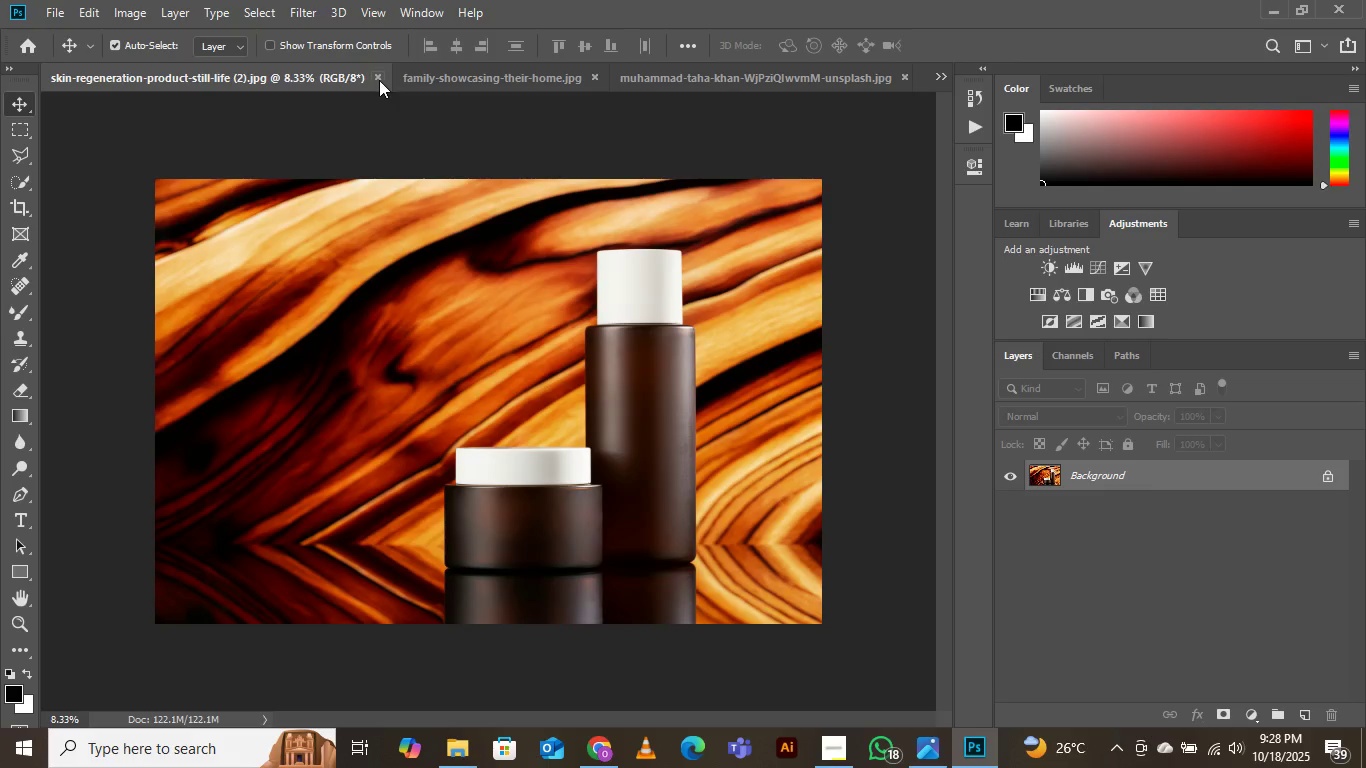 
left_click([378, 79])
 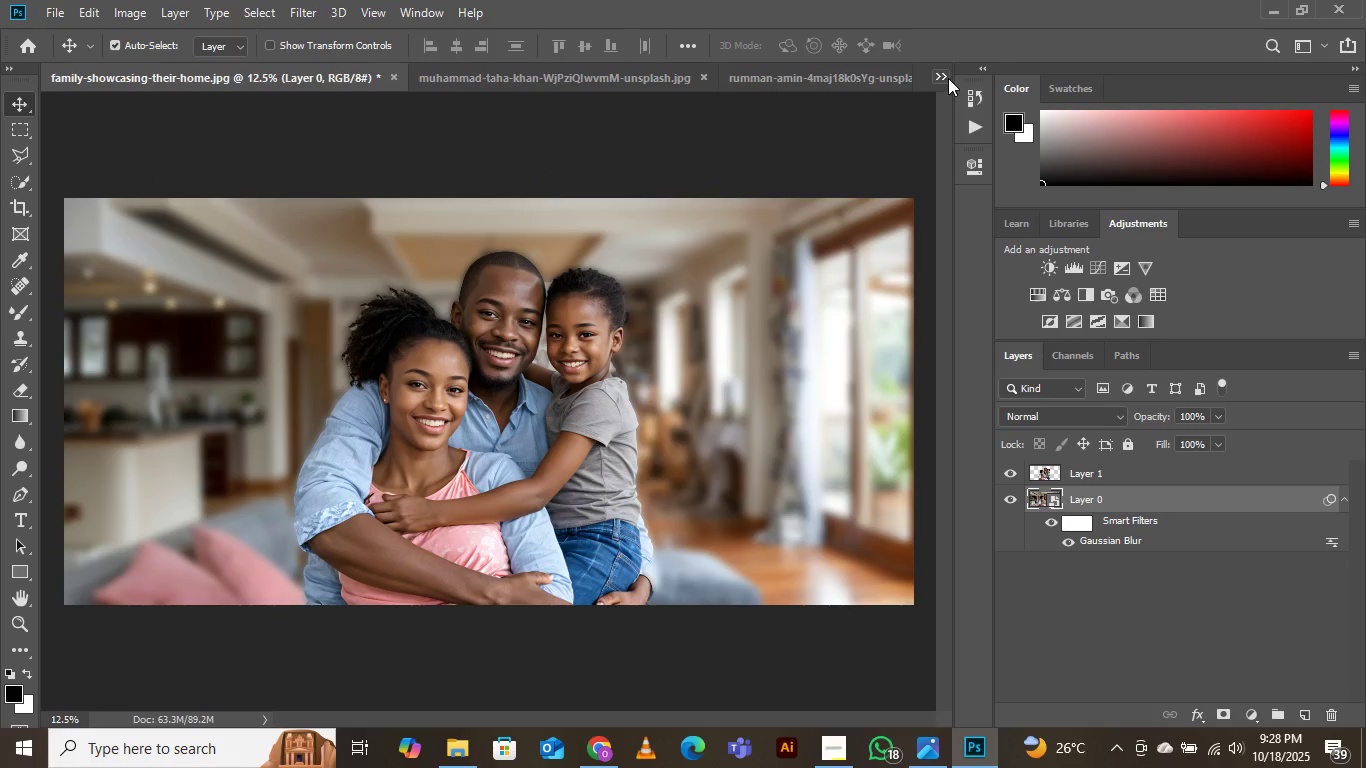 
left_click([948, 72])
 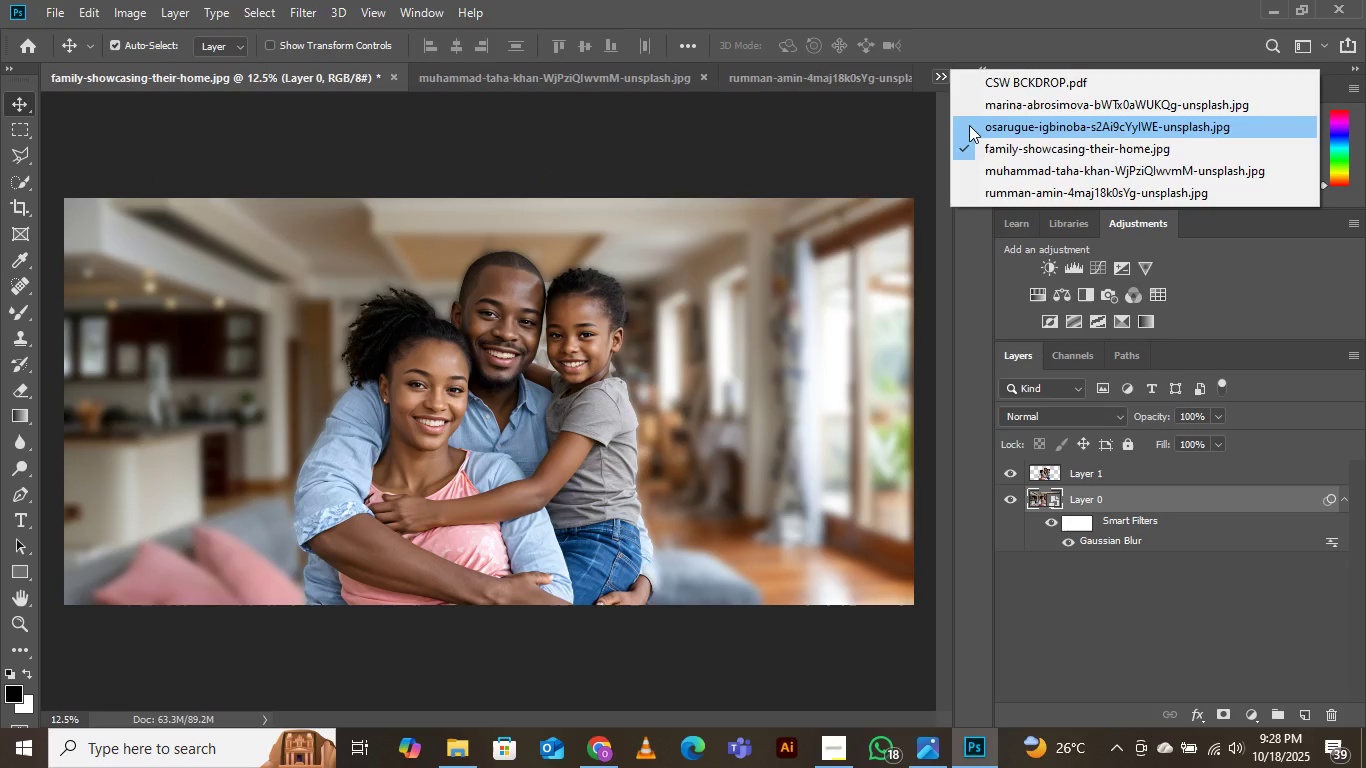 
left_click([969, 125])
 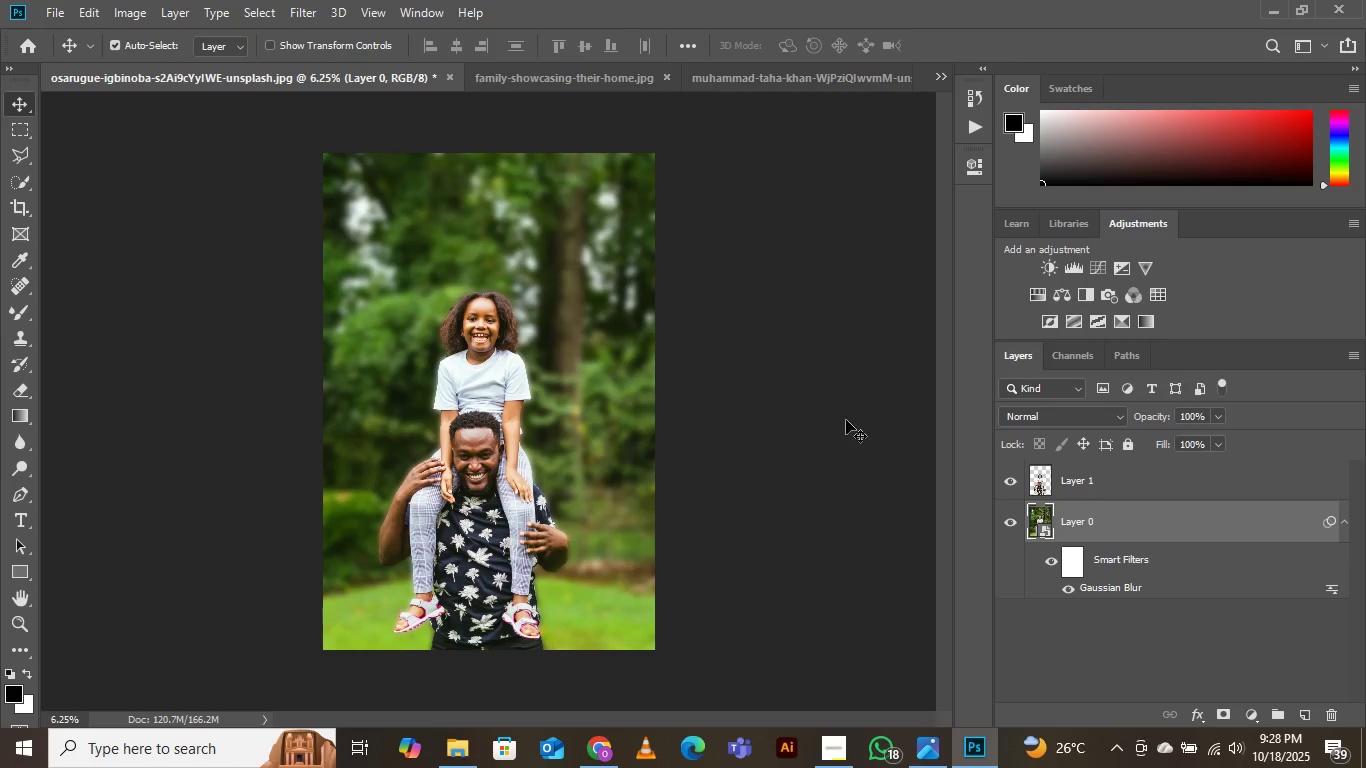 
wait(6.54)
 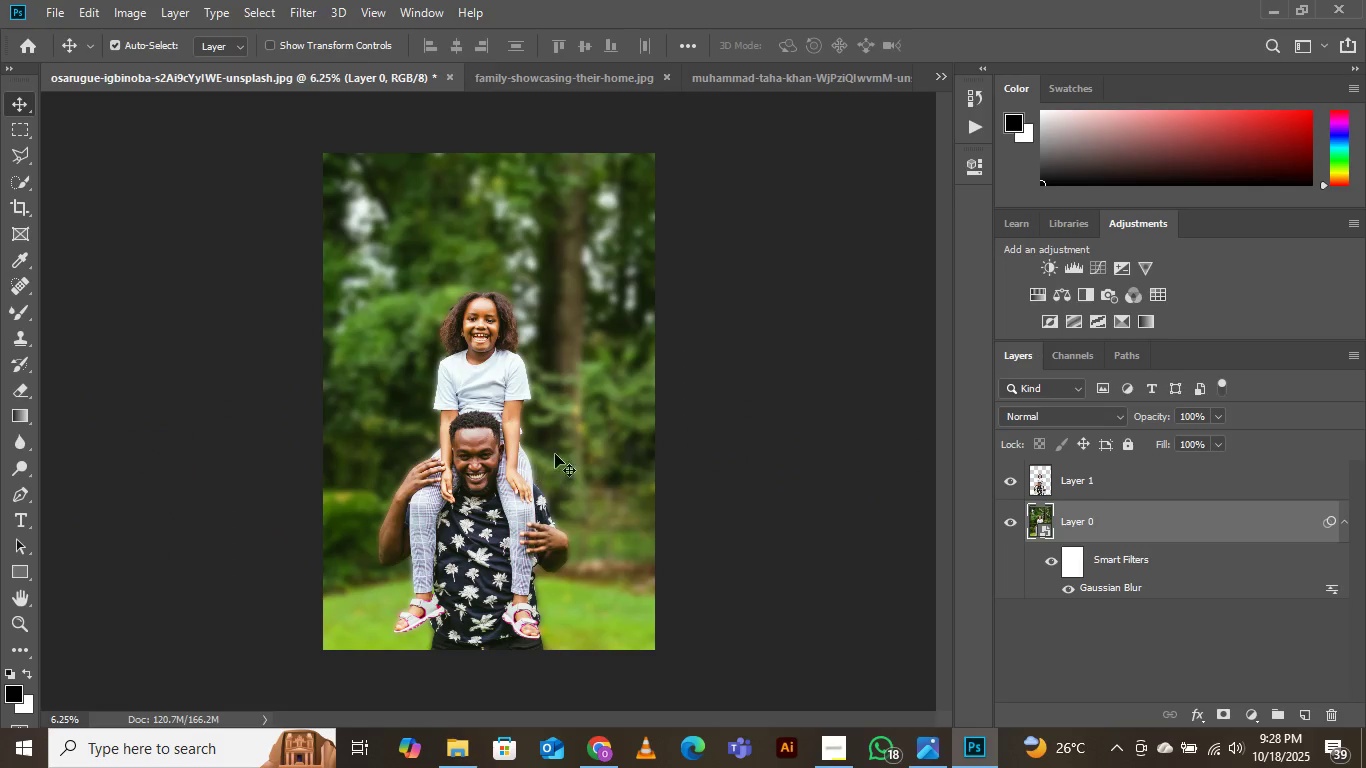 
left_click([1049, 562])
 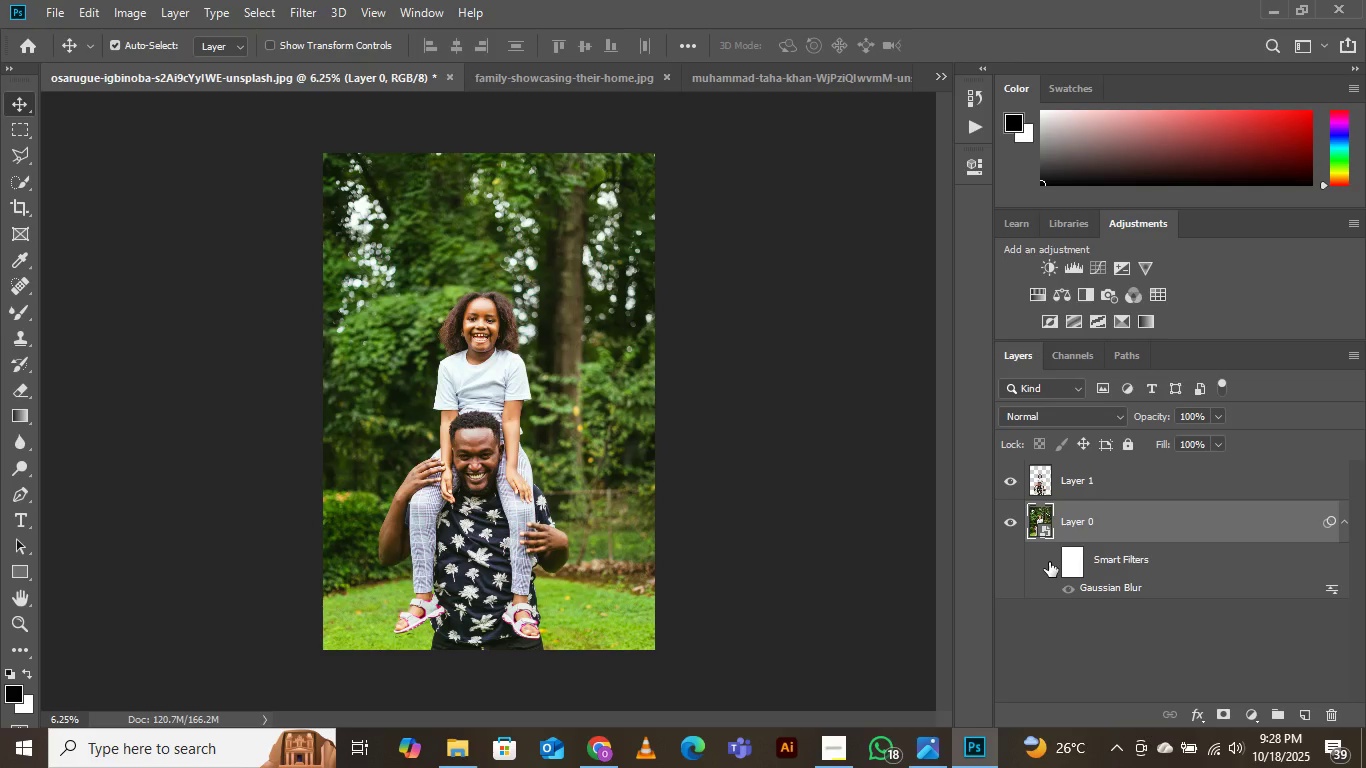 
left_click([1049, 562])
 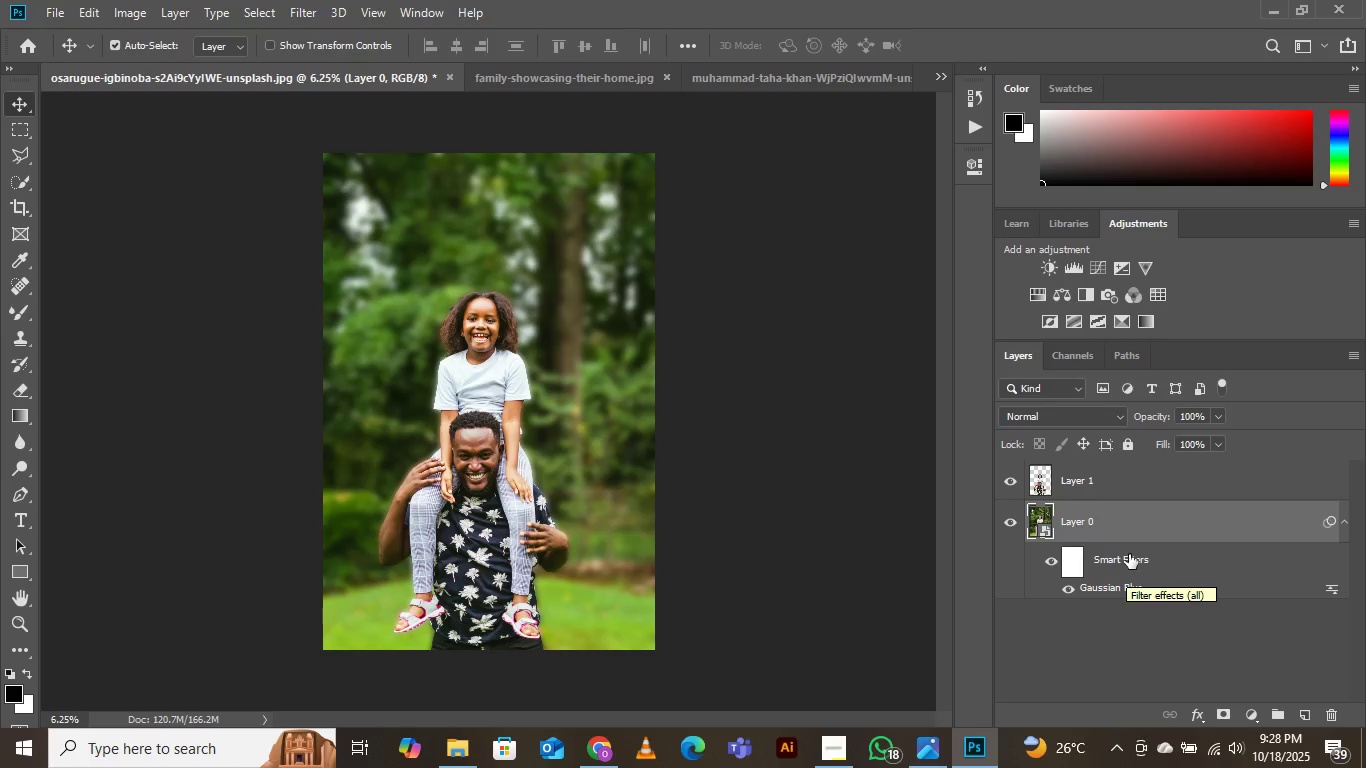 
double_click([1130, 557])
 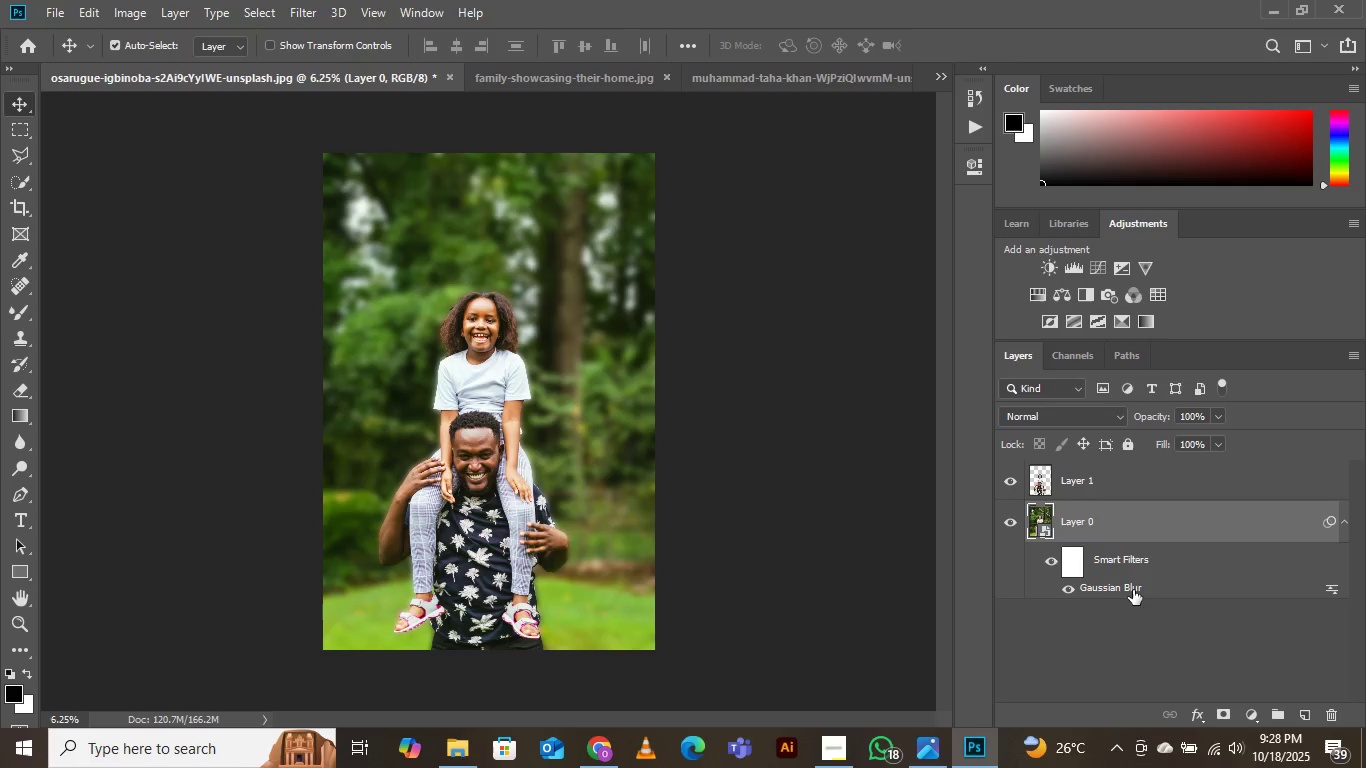 
double_click([1133, 590])
 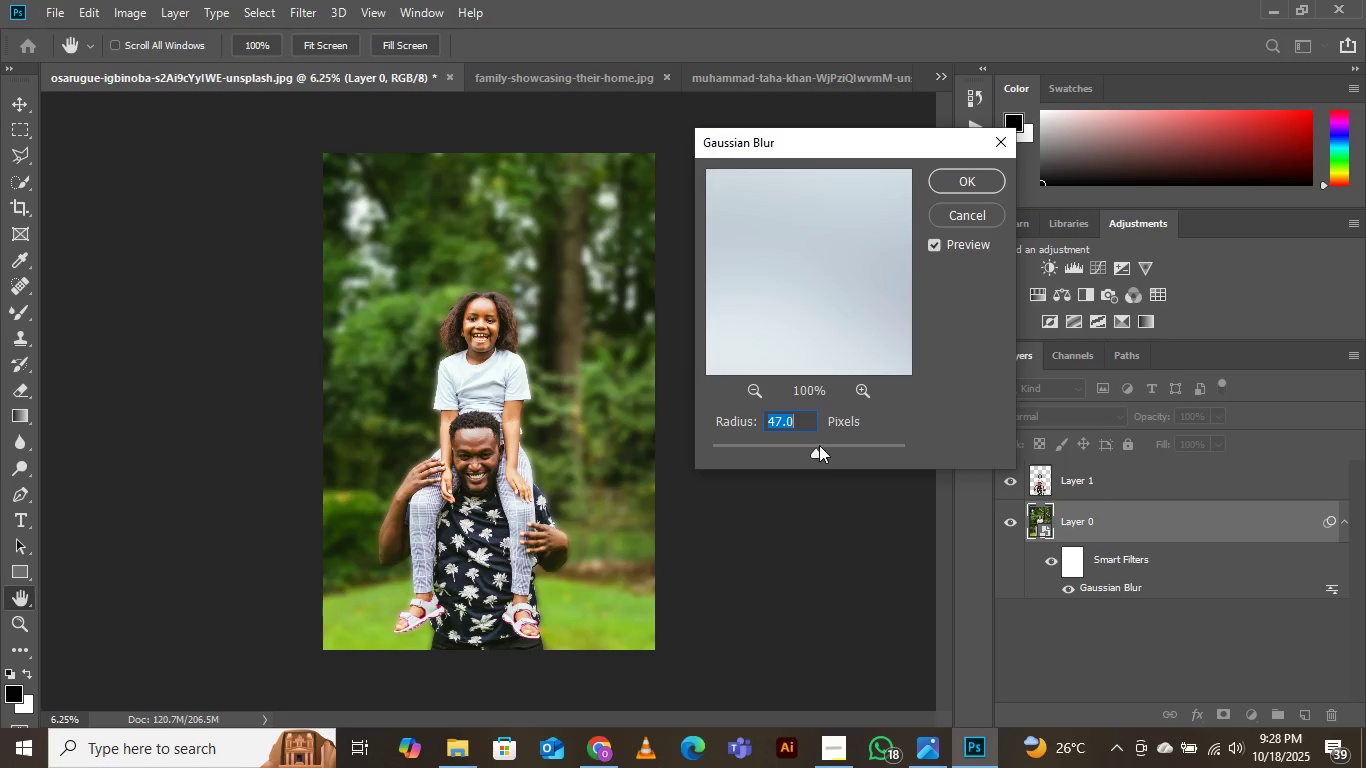 
left_click([822, 445])
 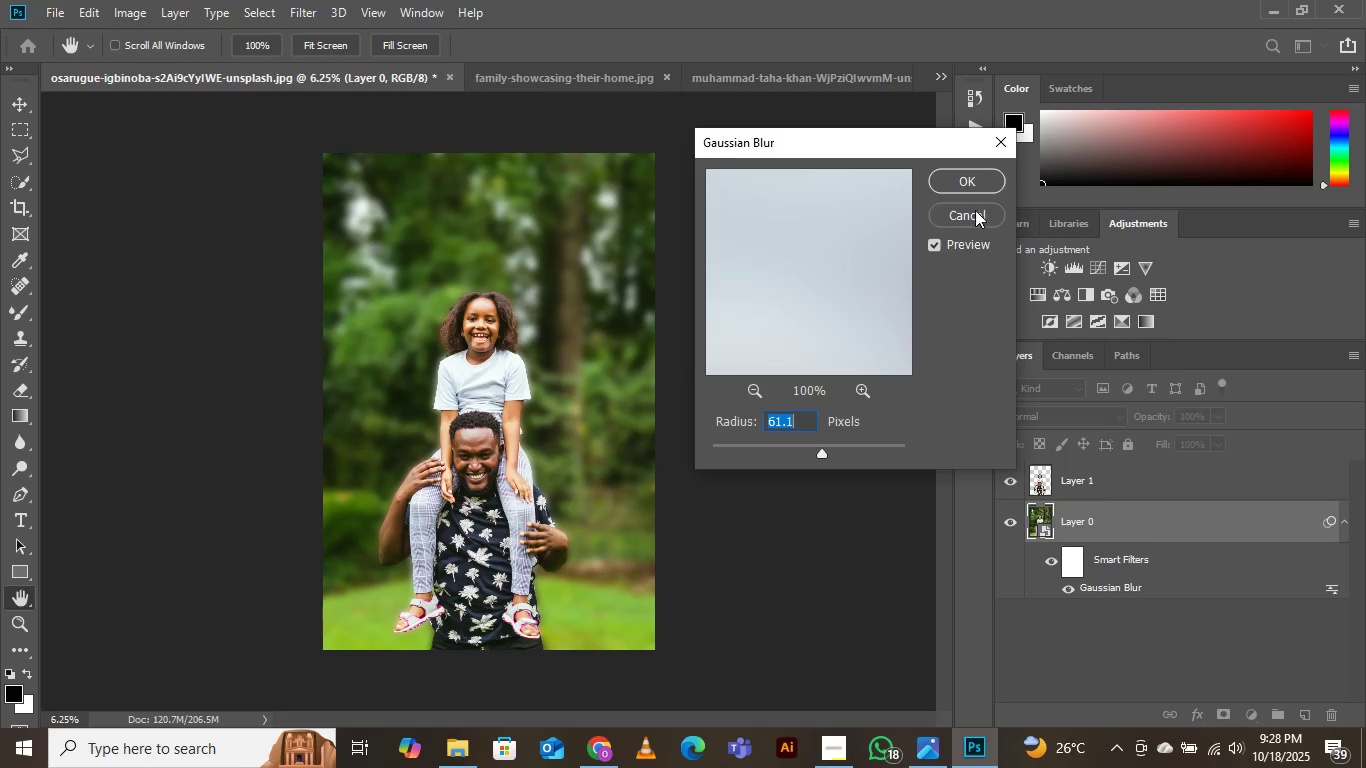 
left_click([976, 185])
 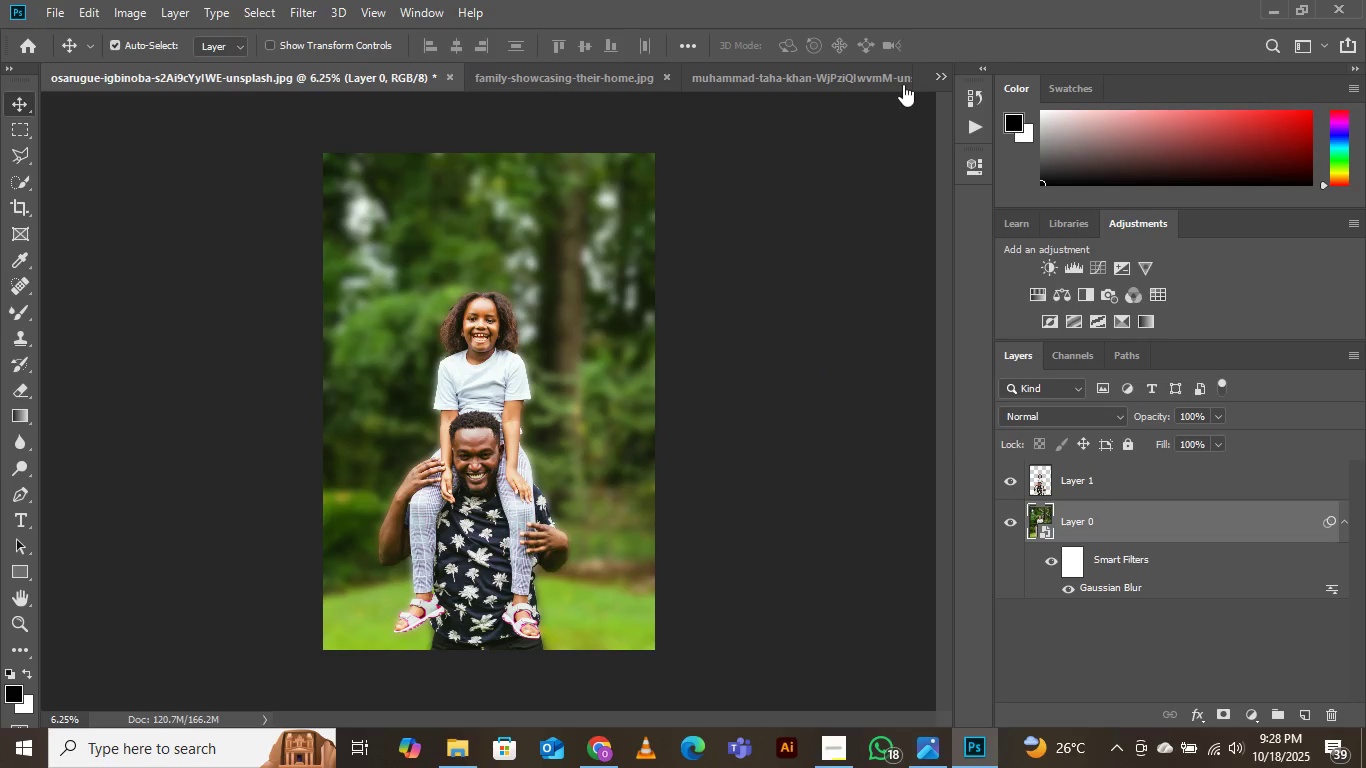 
wait(5.19)
 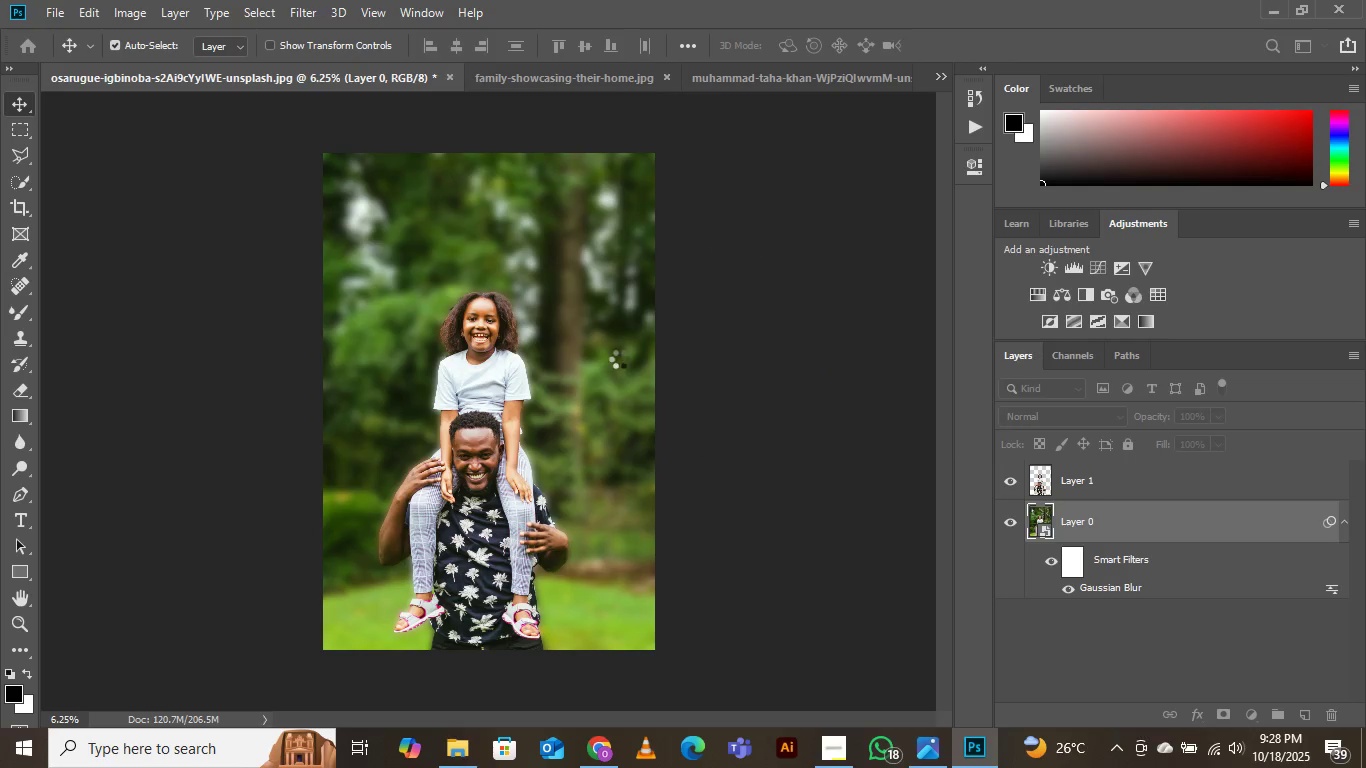 
left_click([940, 81])
 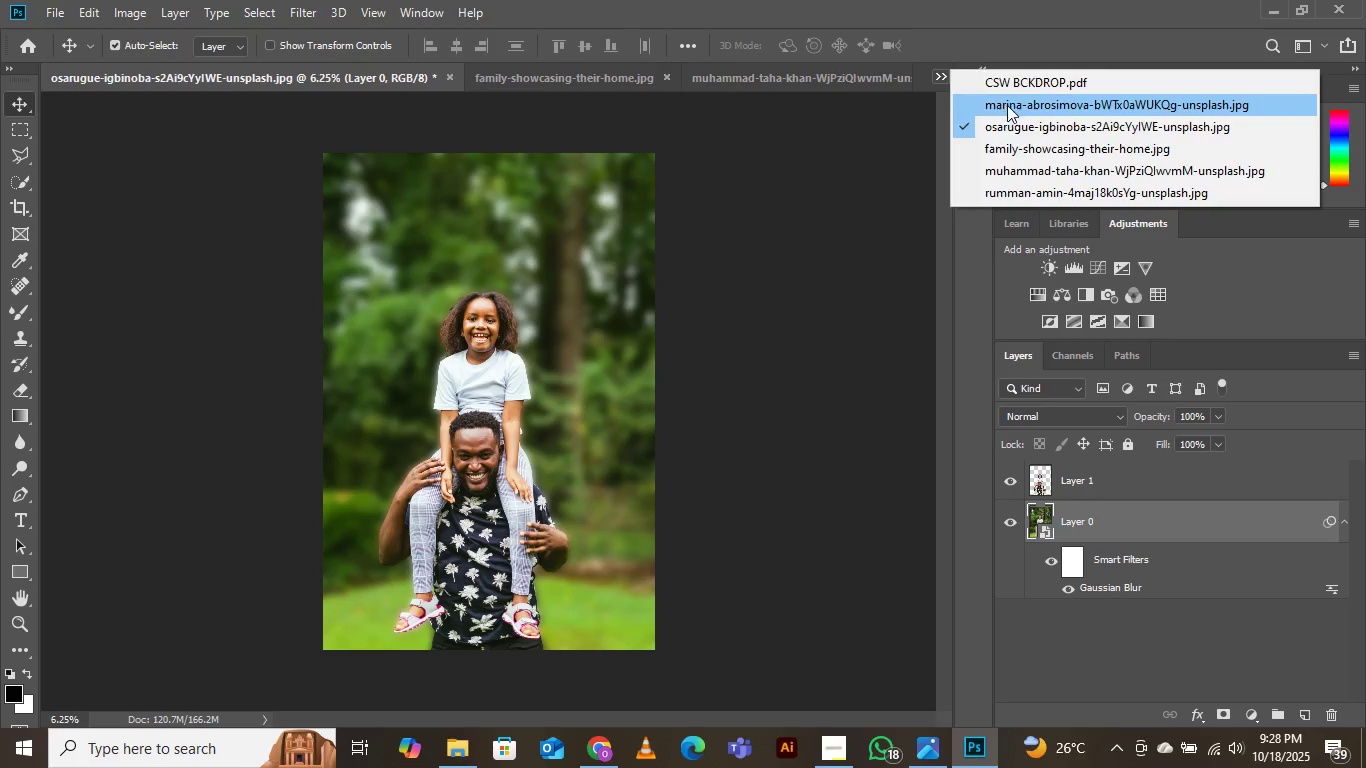 
left_click([1008, 105])
 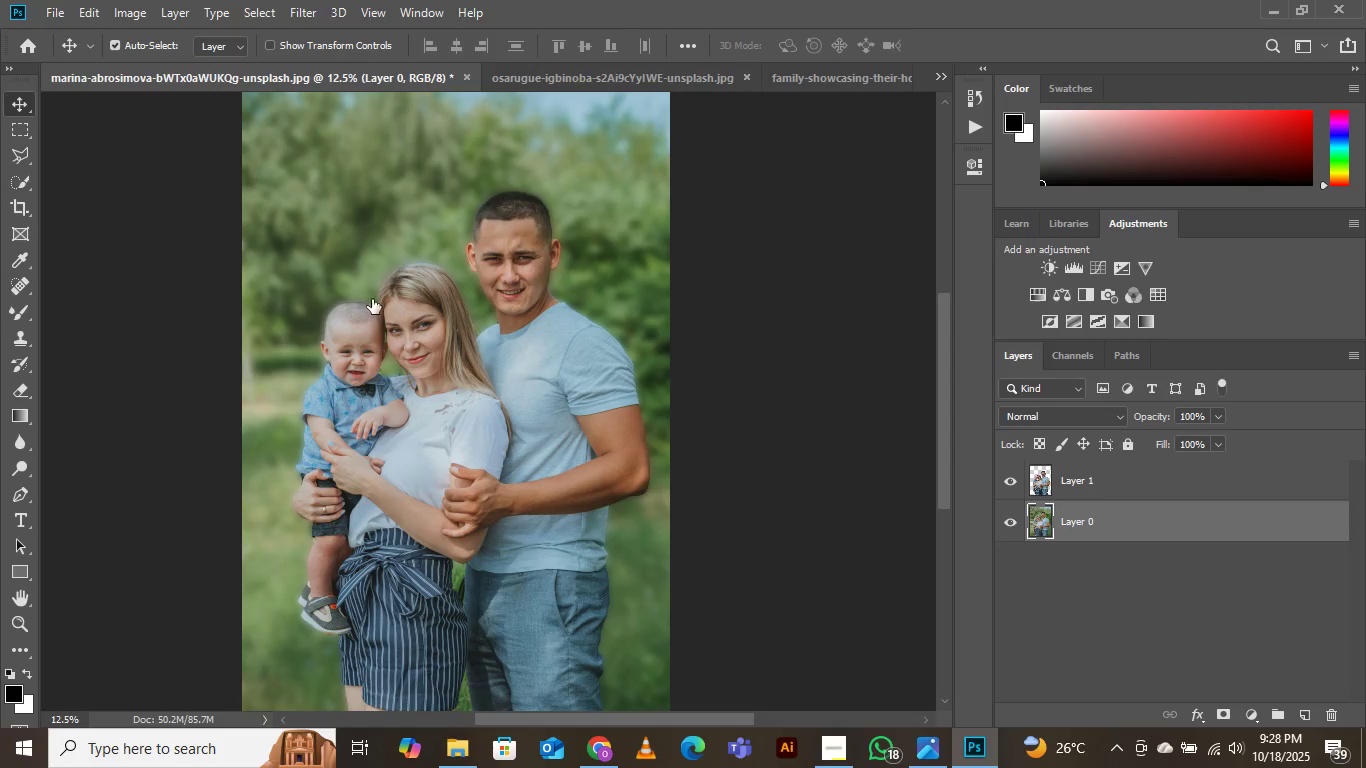 
wait(6.7)
 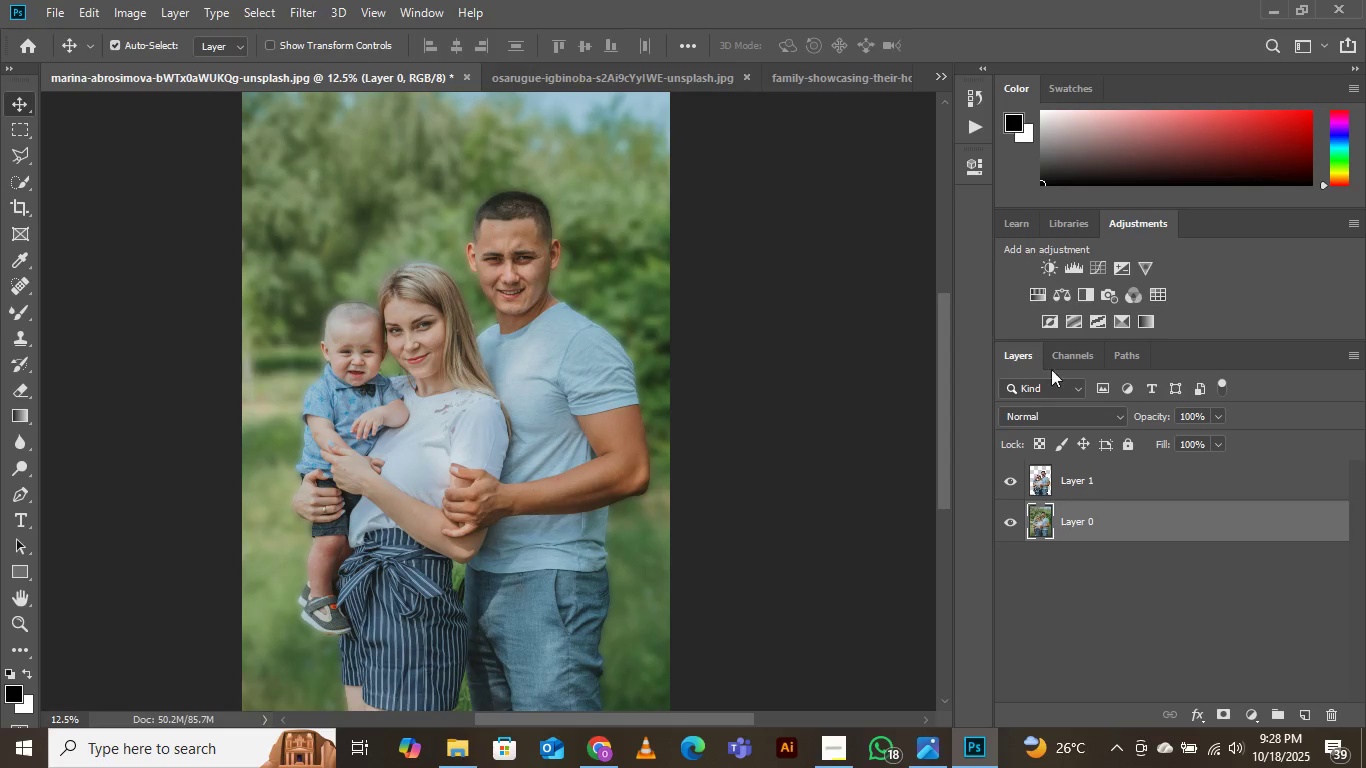 
scroll: coordinate [387, 306], scroll_direction: up, amount: 1.0
 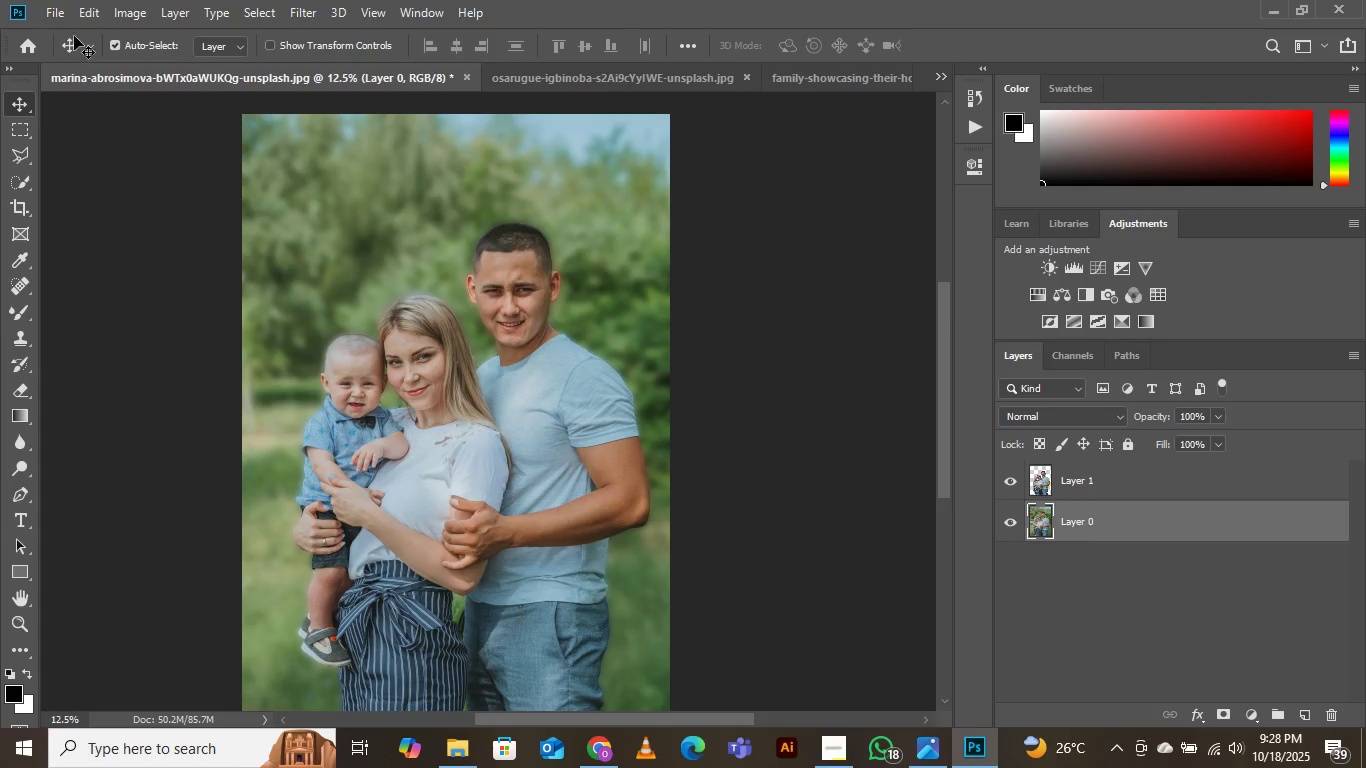 
left_click([48, 15])
 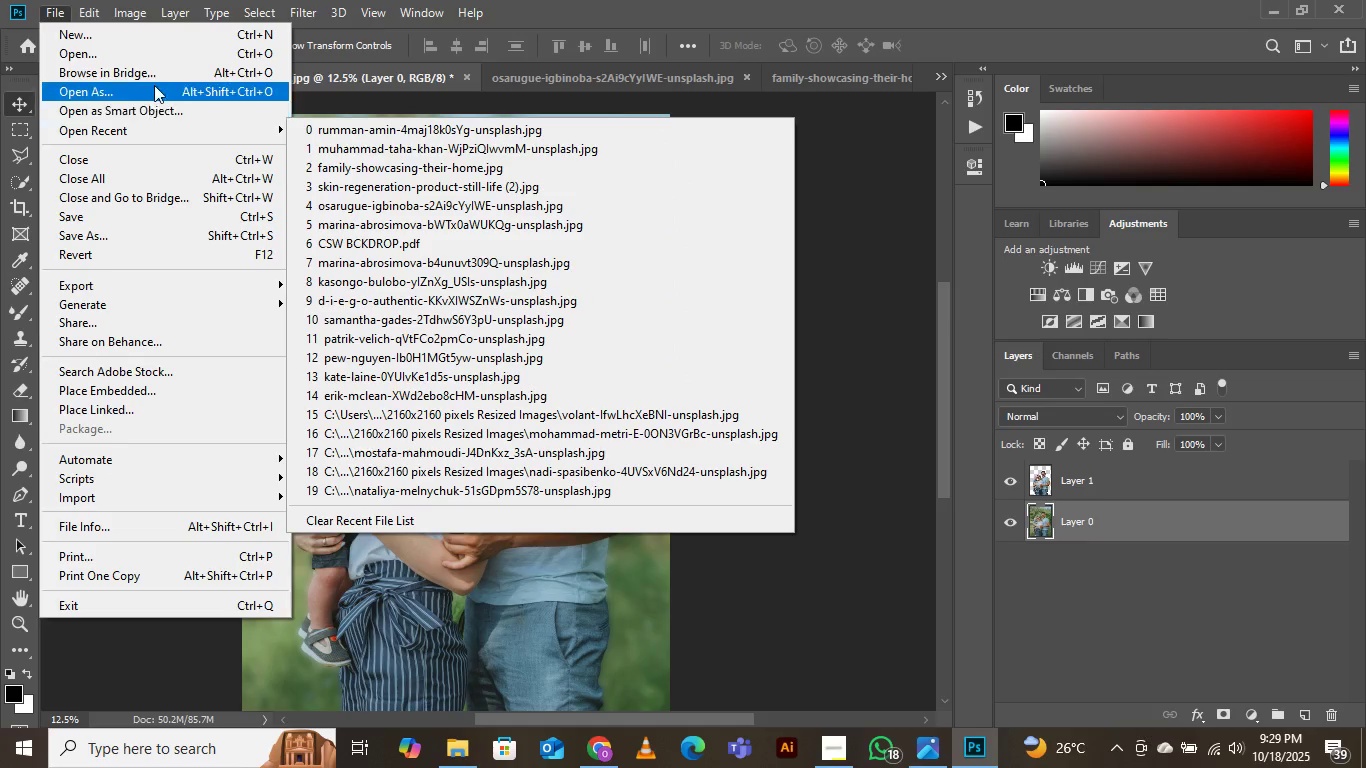 
left_click([160, 60])
 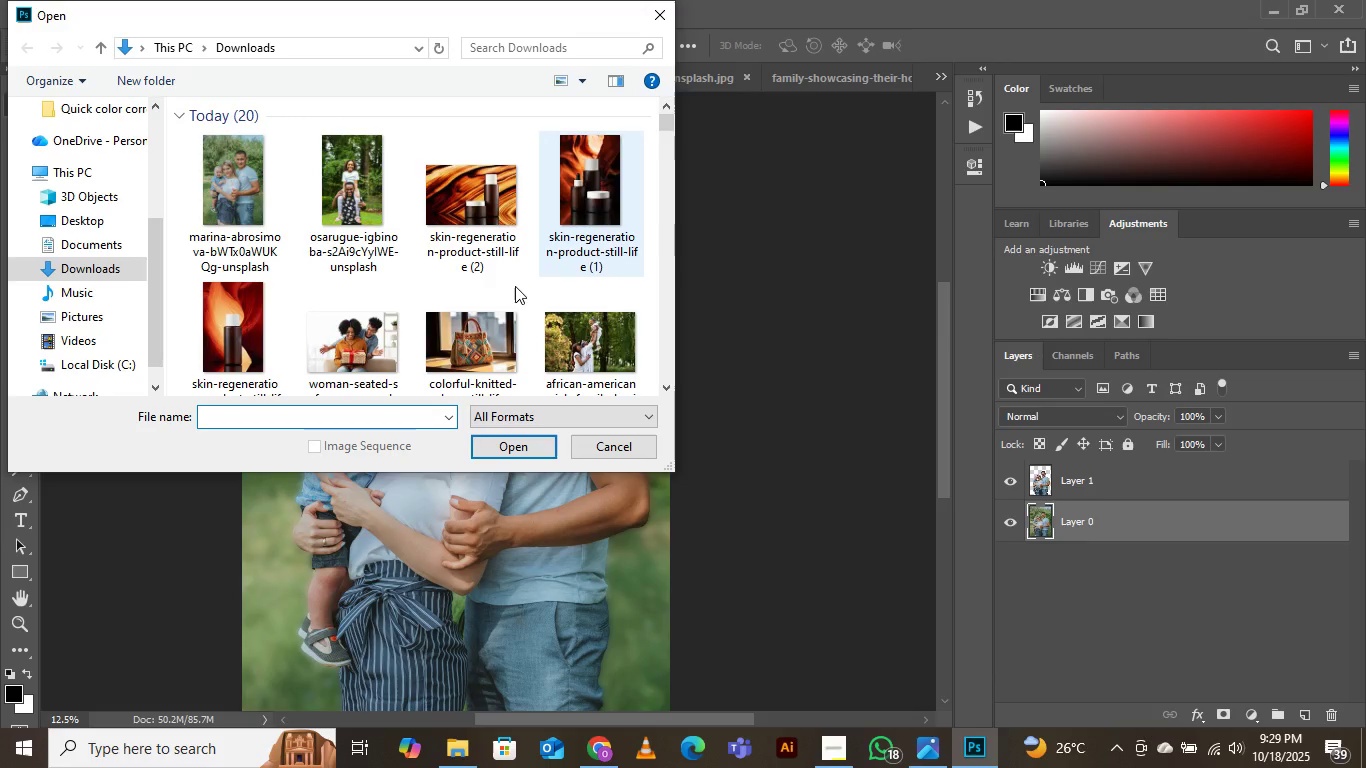 
scroll: coordinate [505, 289], scroll_direction: down, amount: 2.0
 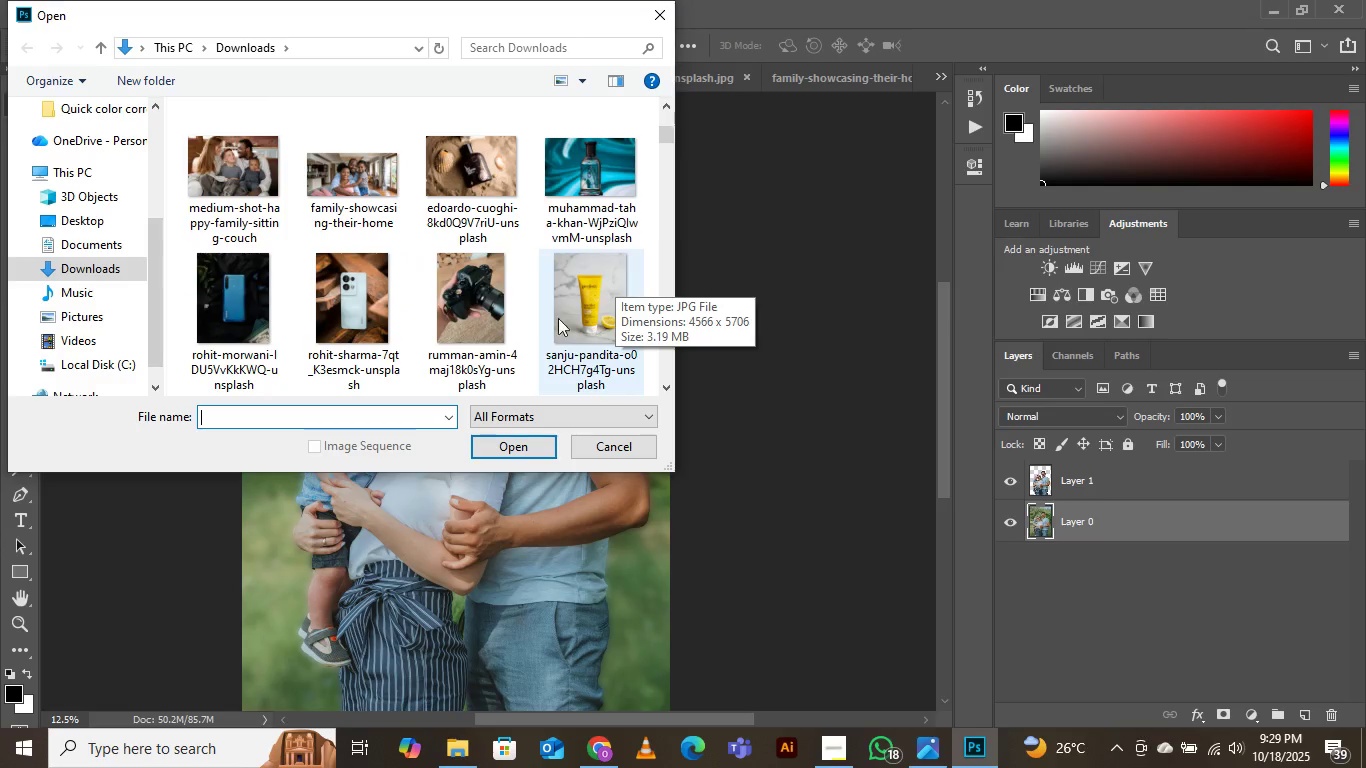 
wait(6.6)
 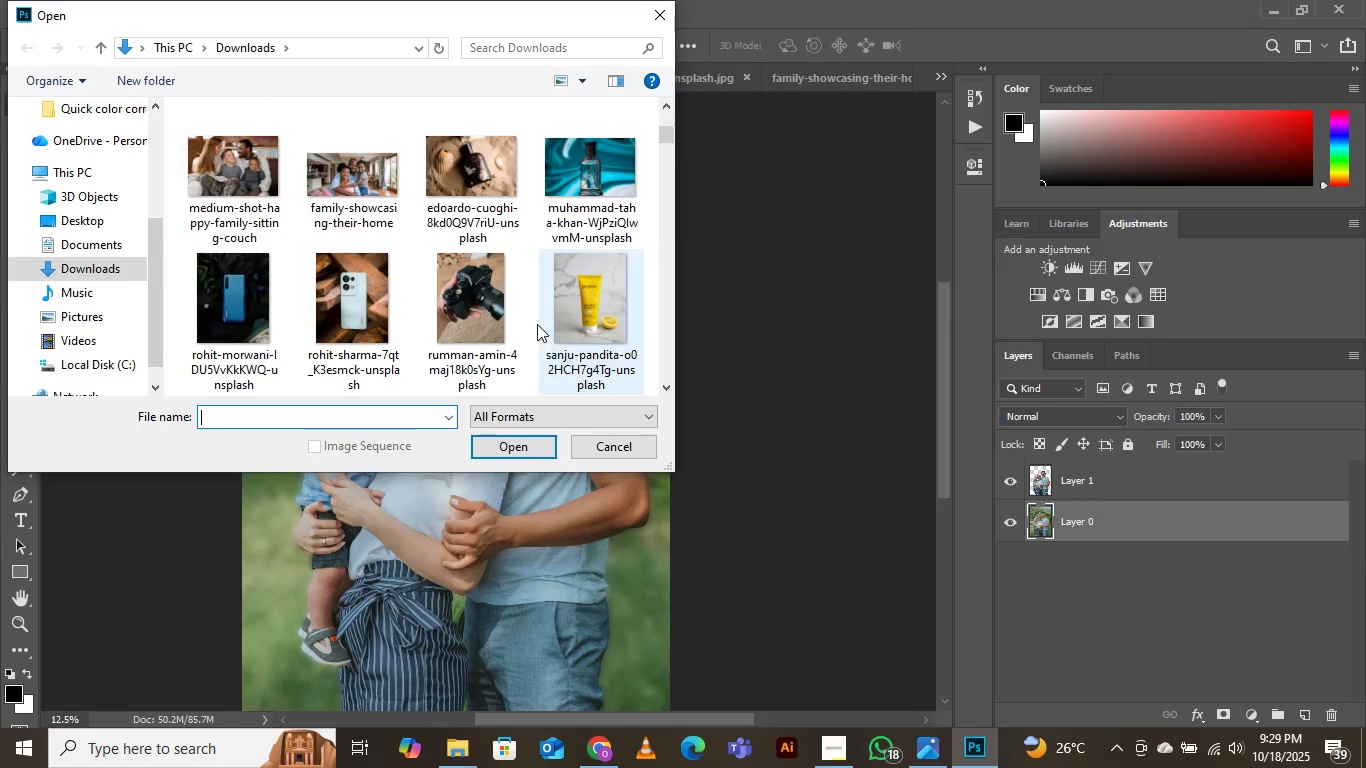 
left_click([371, 318])
 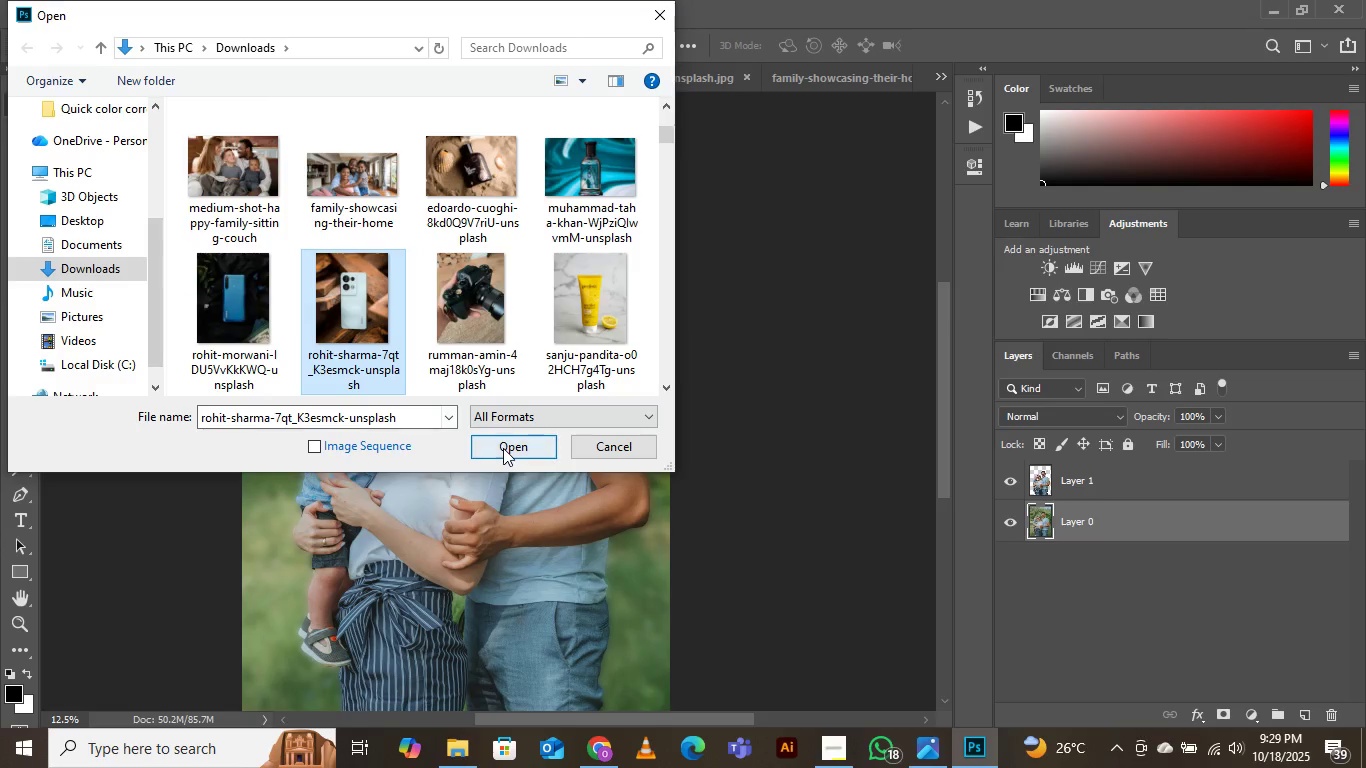 
left_click([506, 447])
 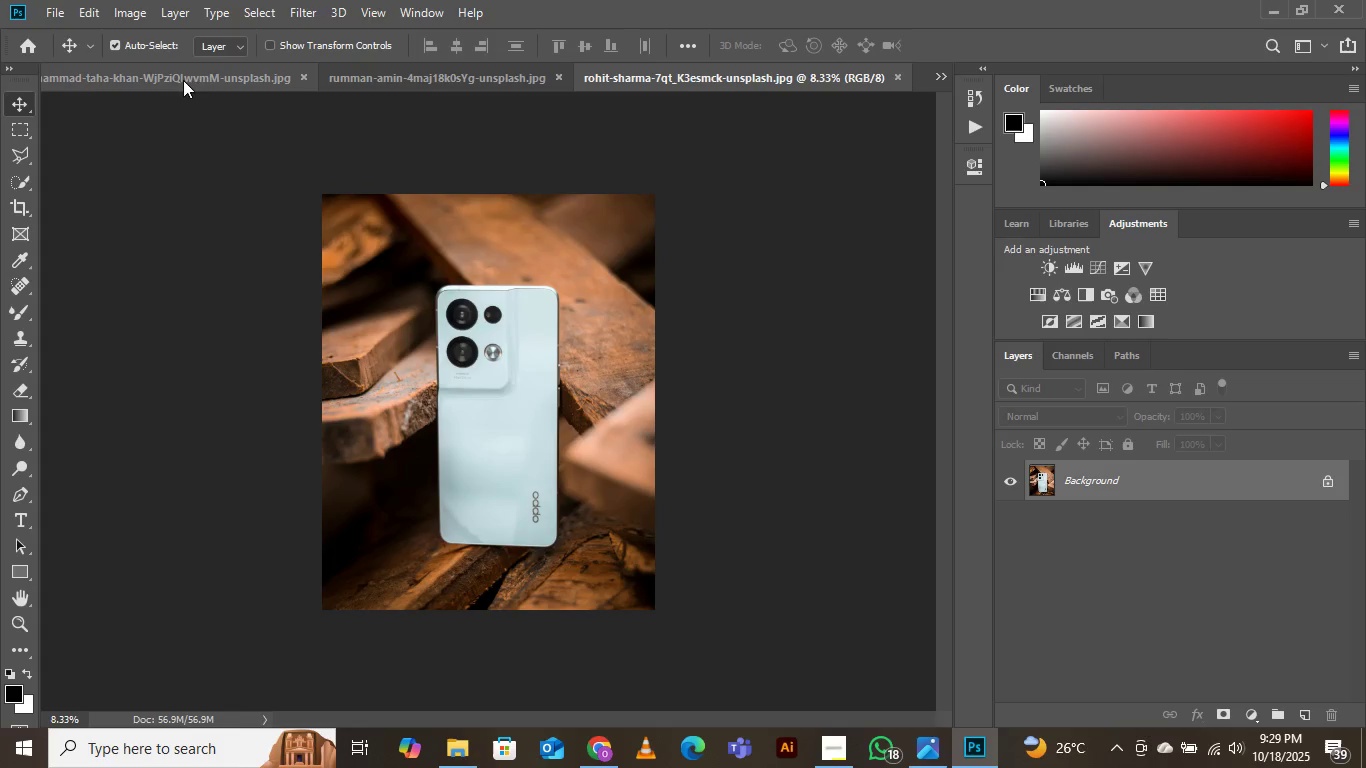 
wait(6.11)
 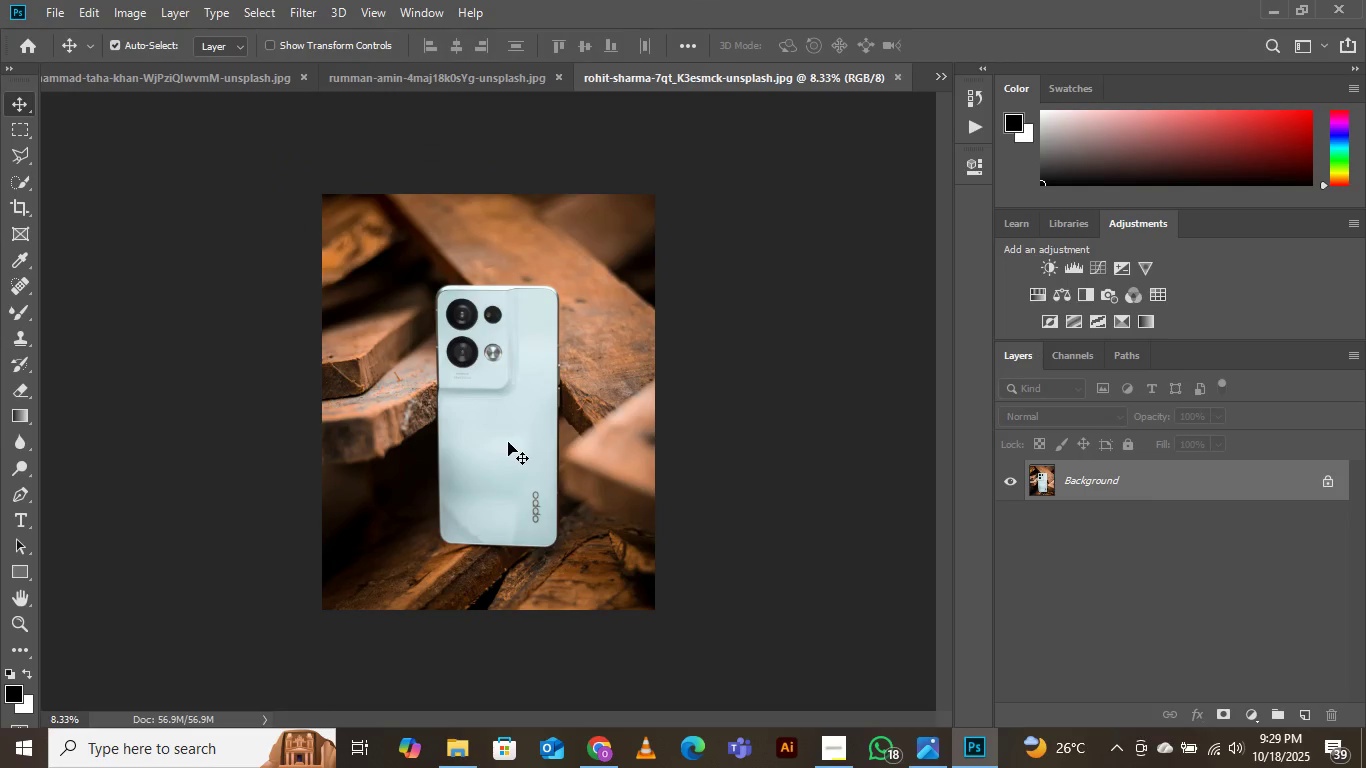 
left_click([254, 11])
 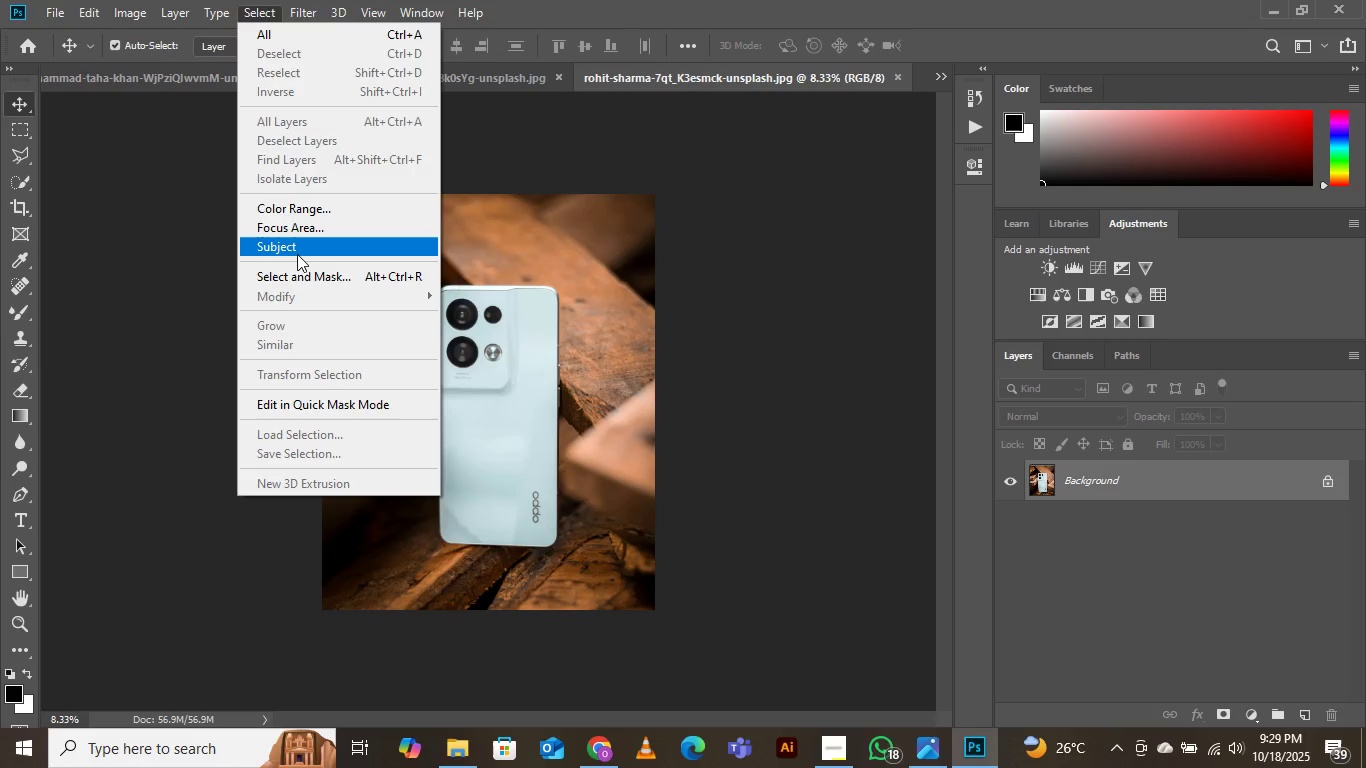 
left_click([297, 254])
 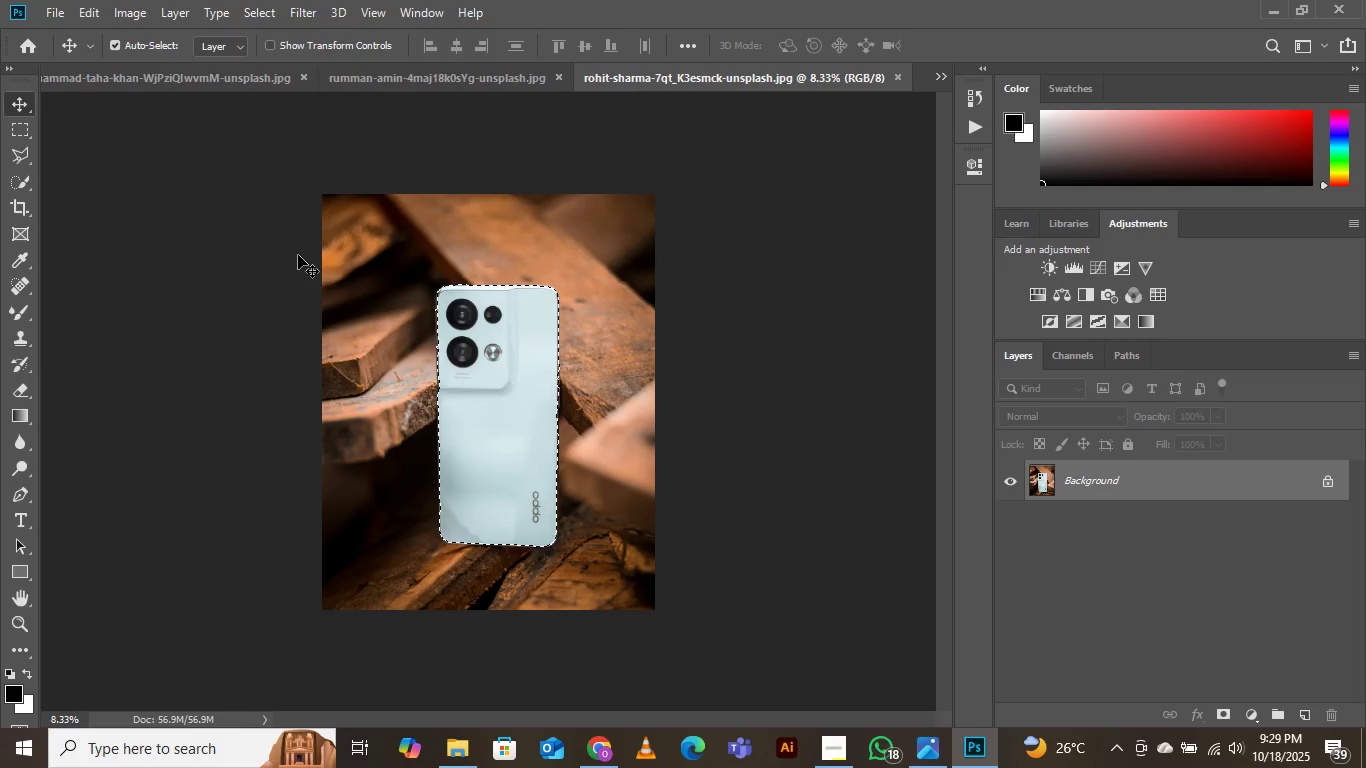 
wait(6.87)
 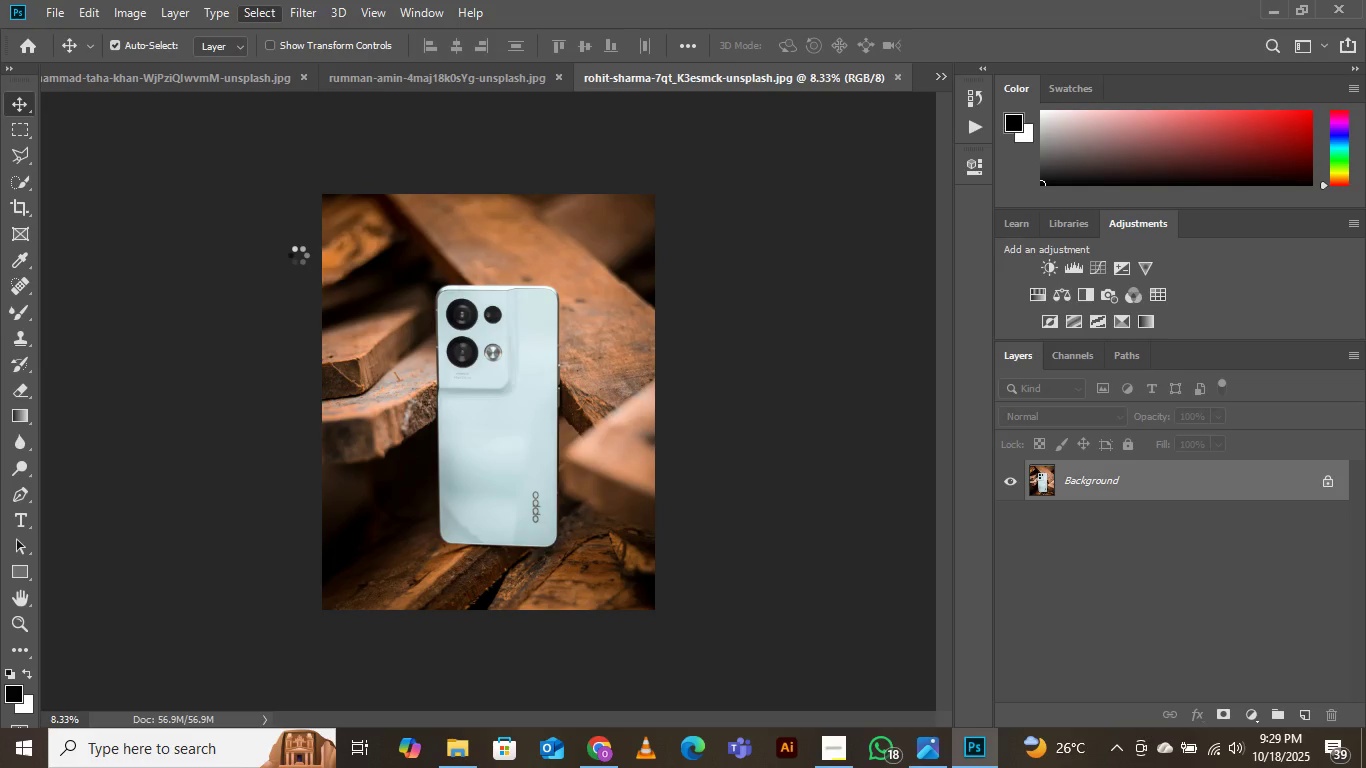 
key(Control+J)
 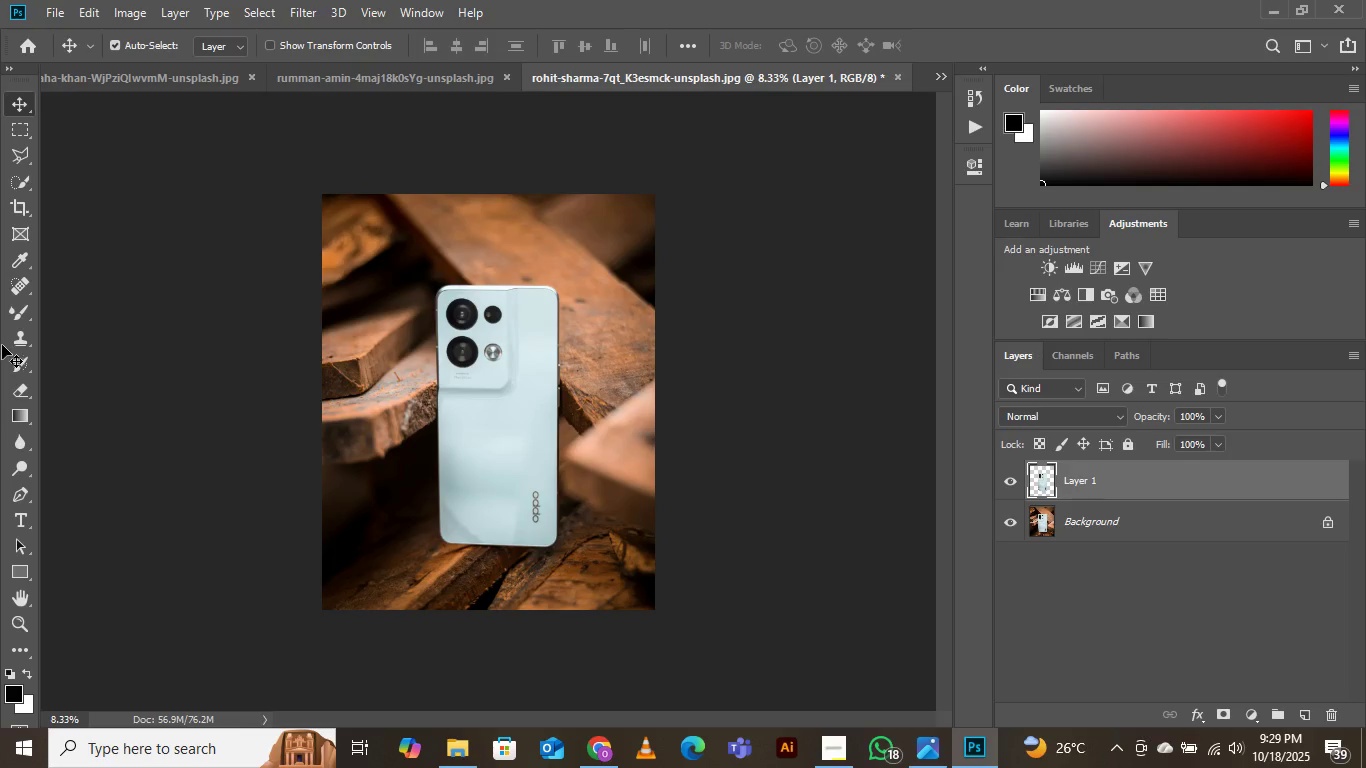 
wait(8.6)
 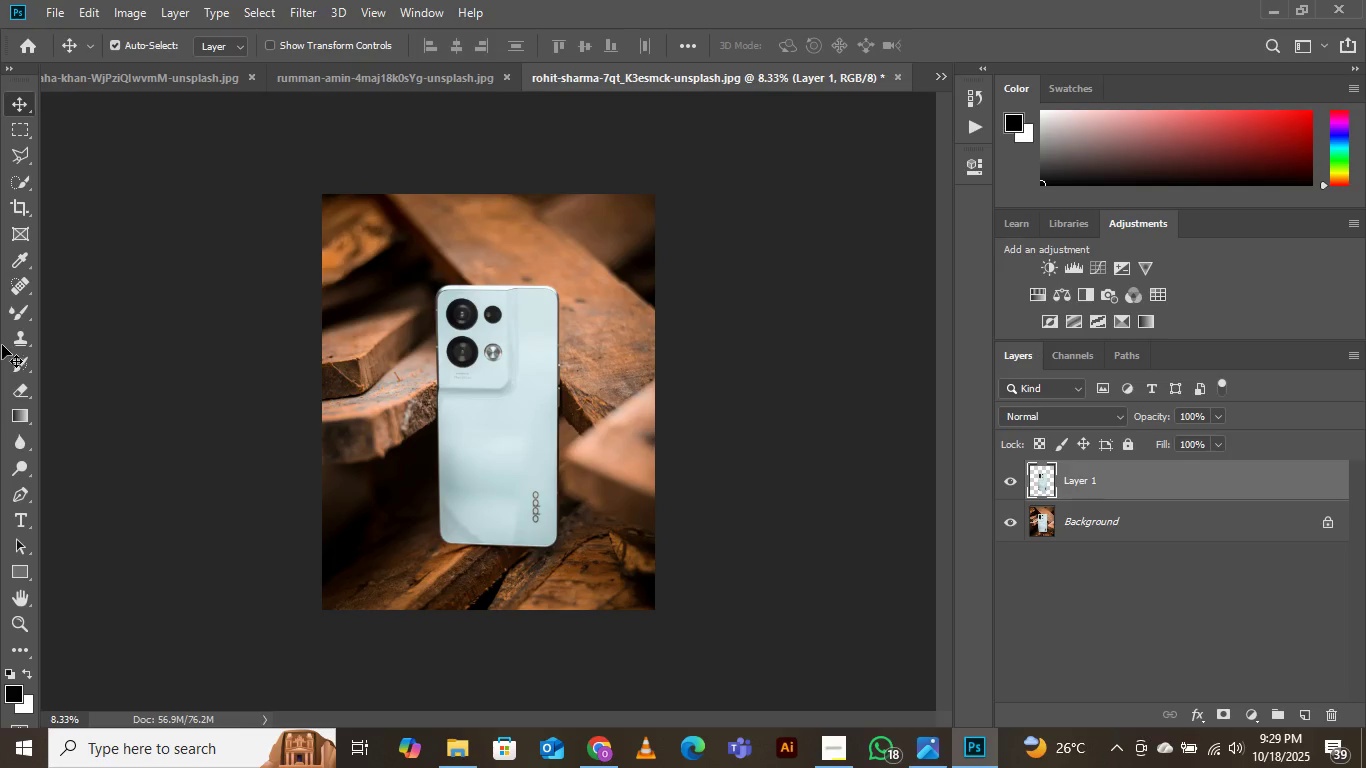 
left_click([1324, 525])
 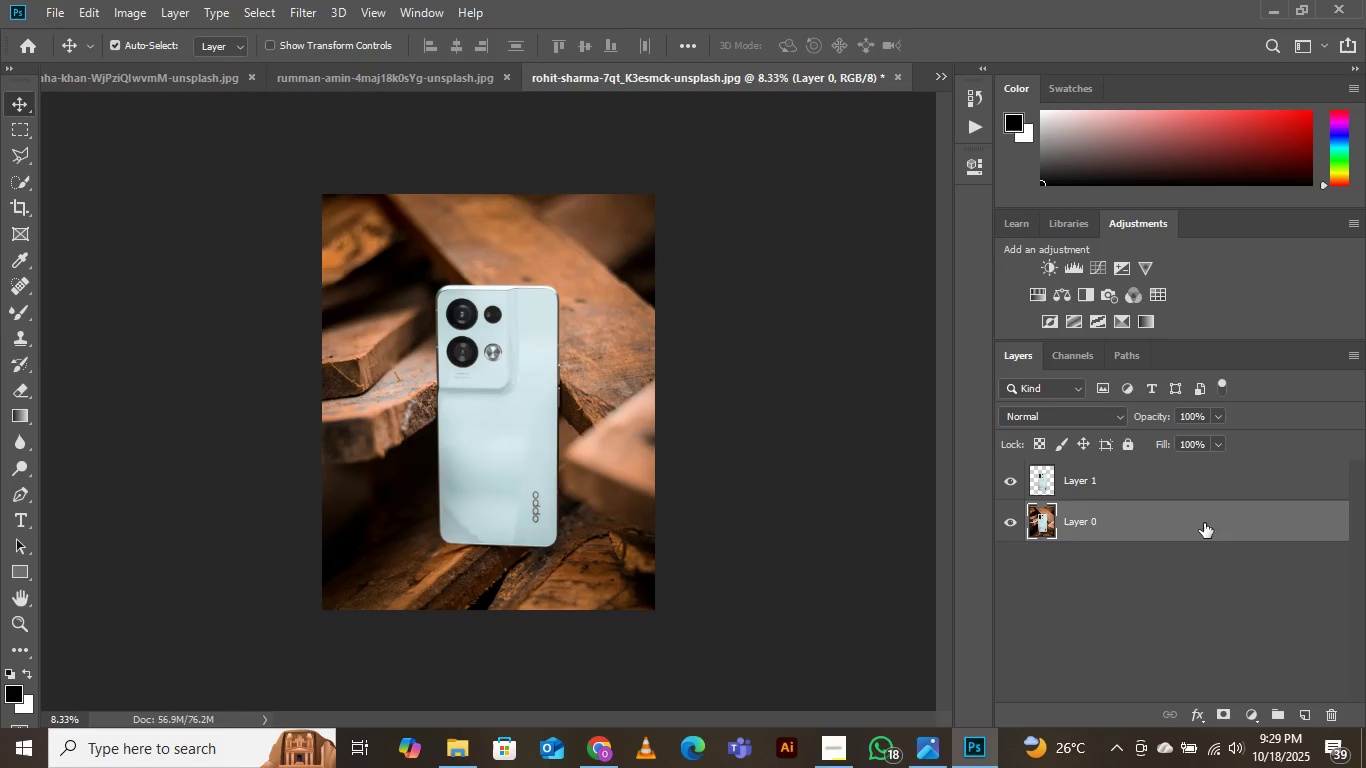 
right_click([1204, 523])
 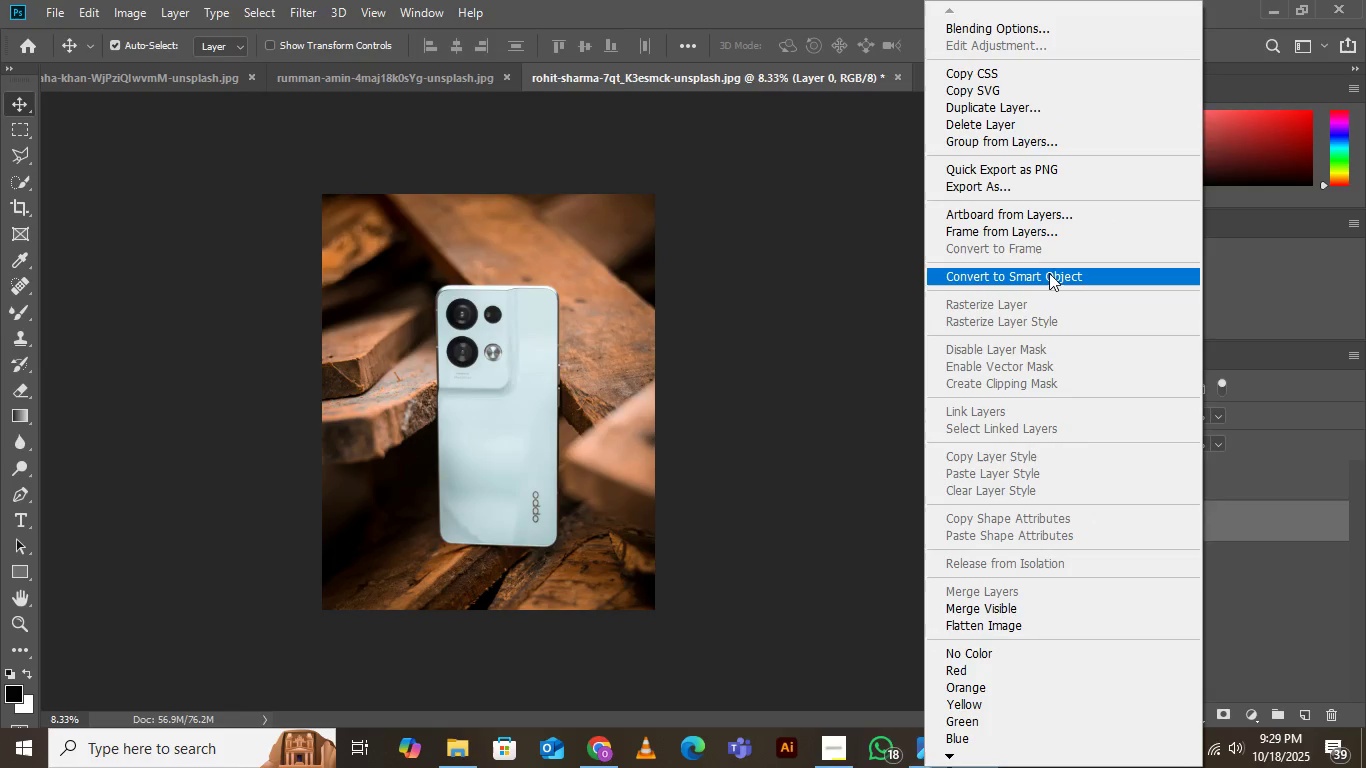 
left_click([1049, 273])
 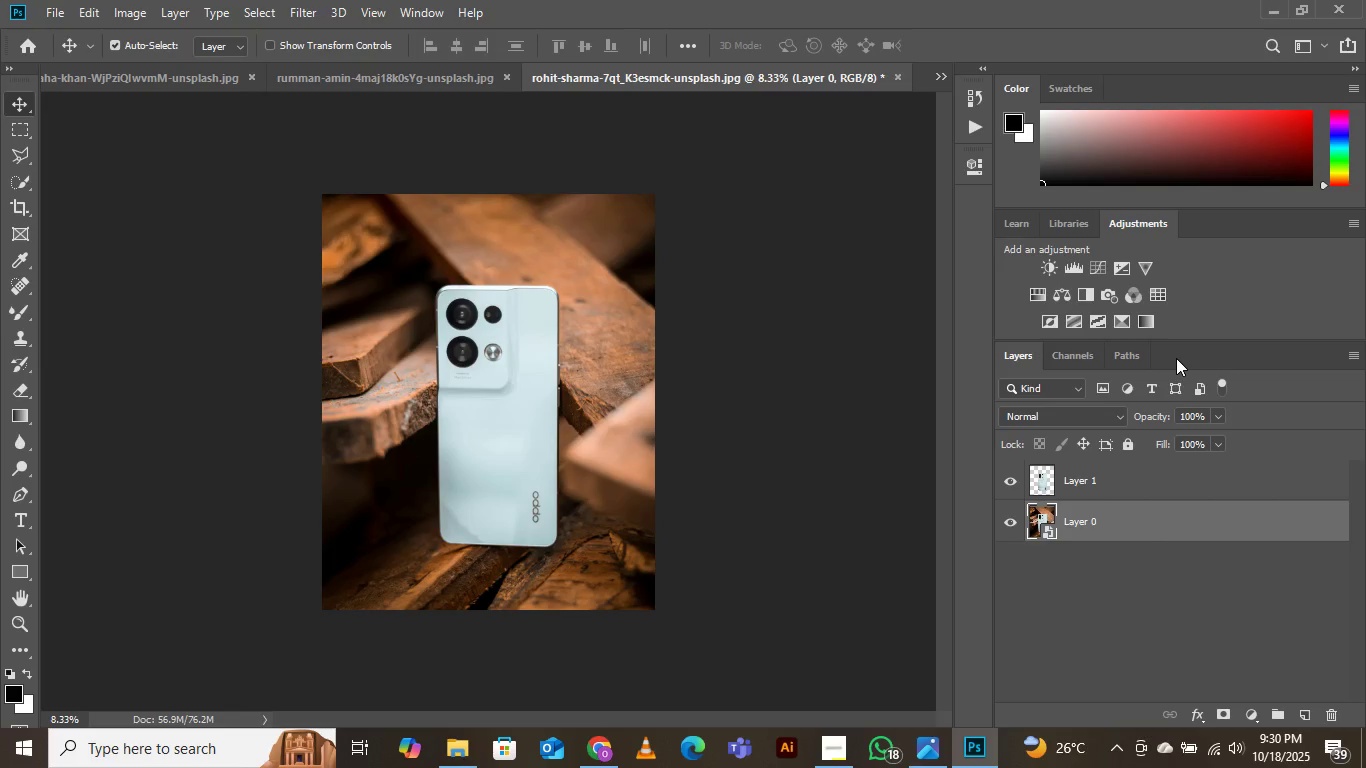 
wait(57.17)
 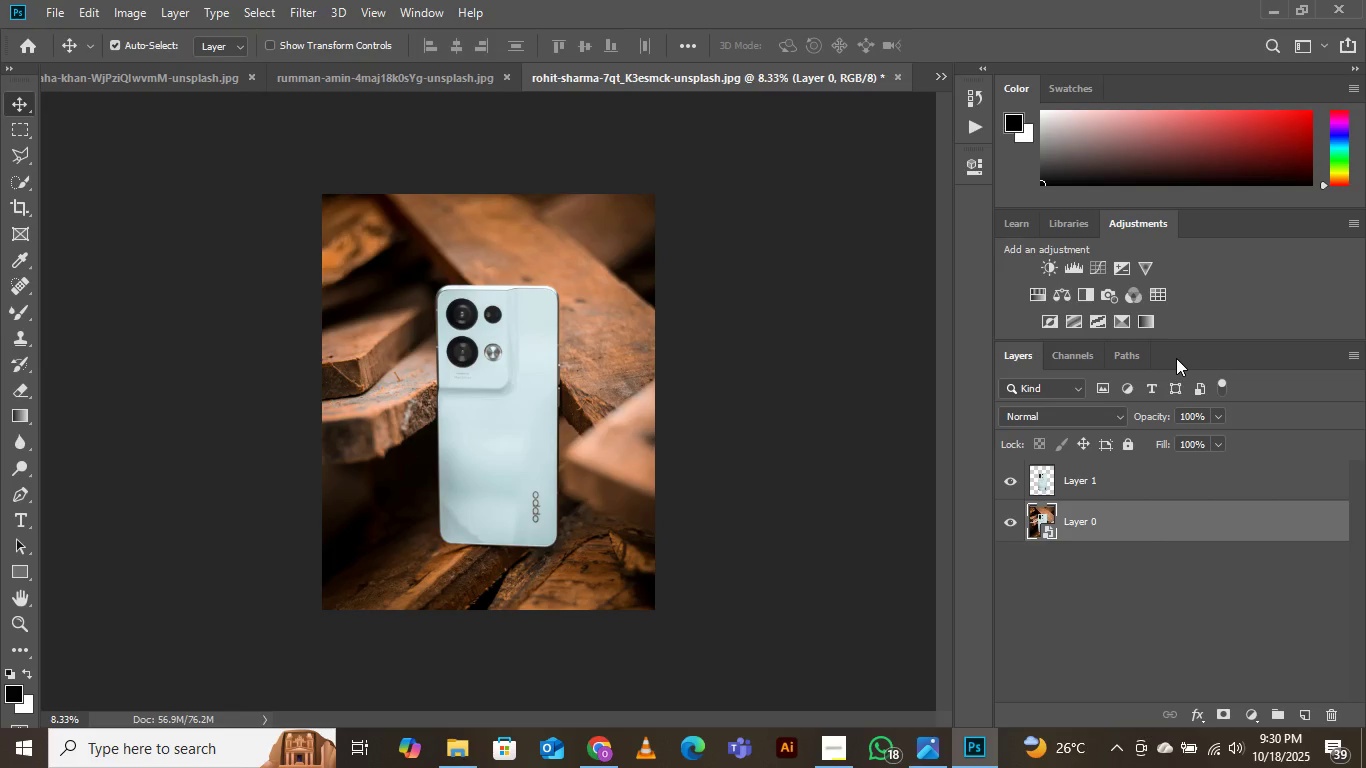 
left_click([305, 14])
 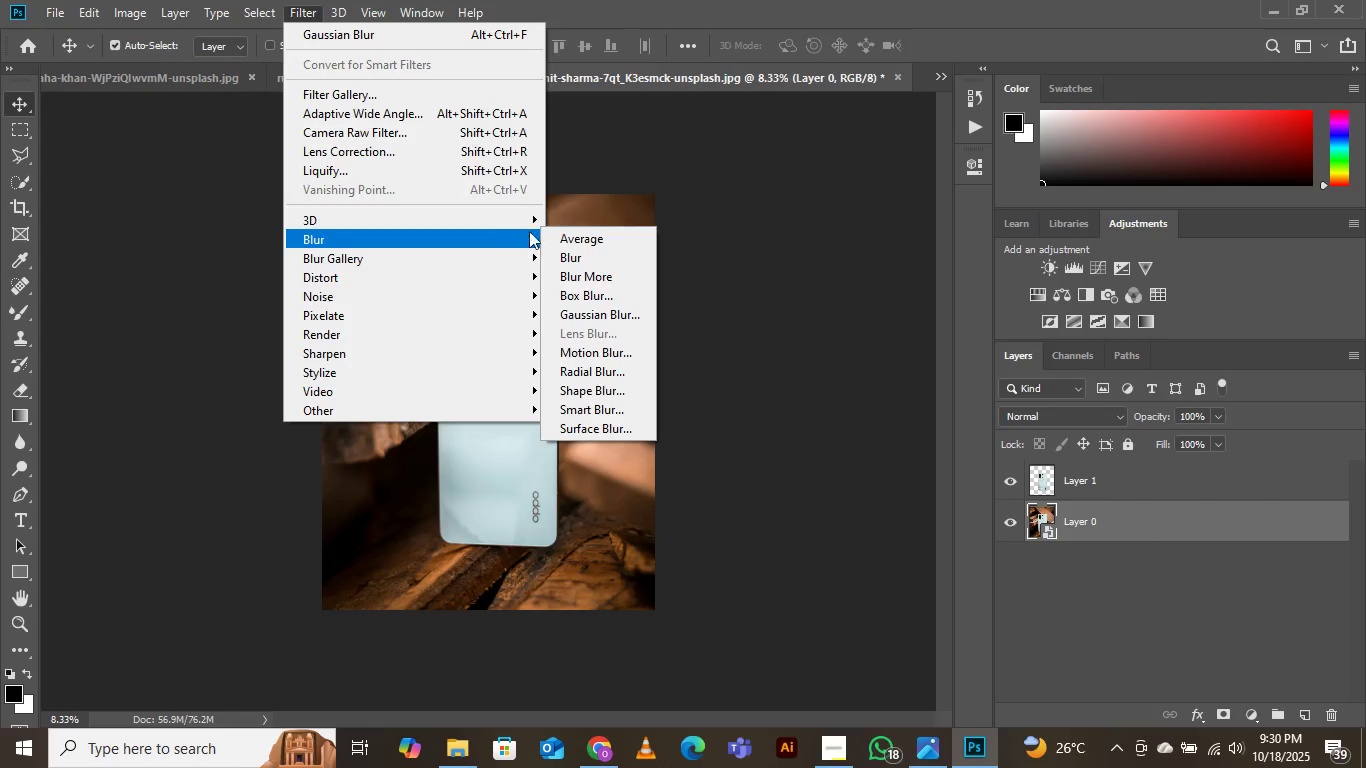 
left_click([609, 310])
 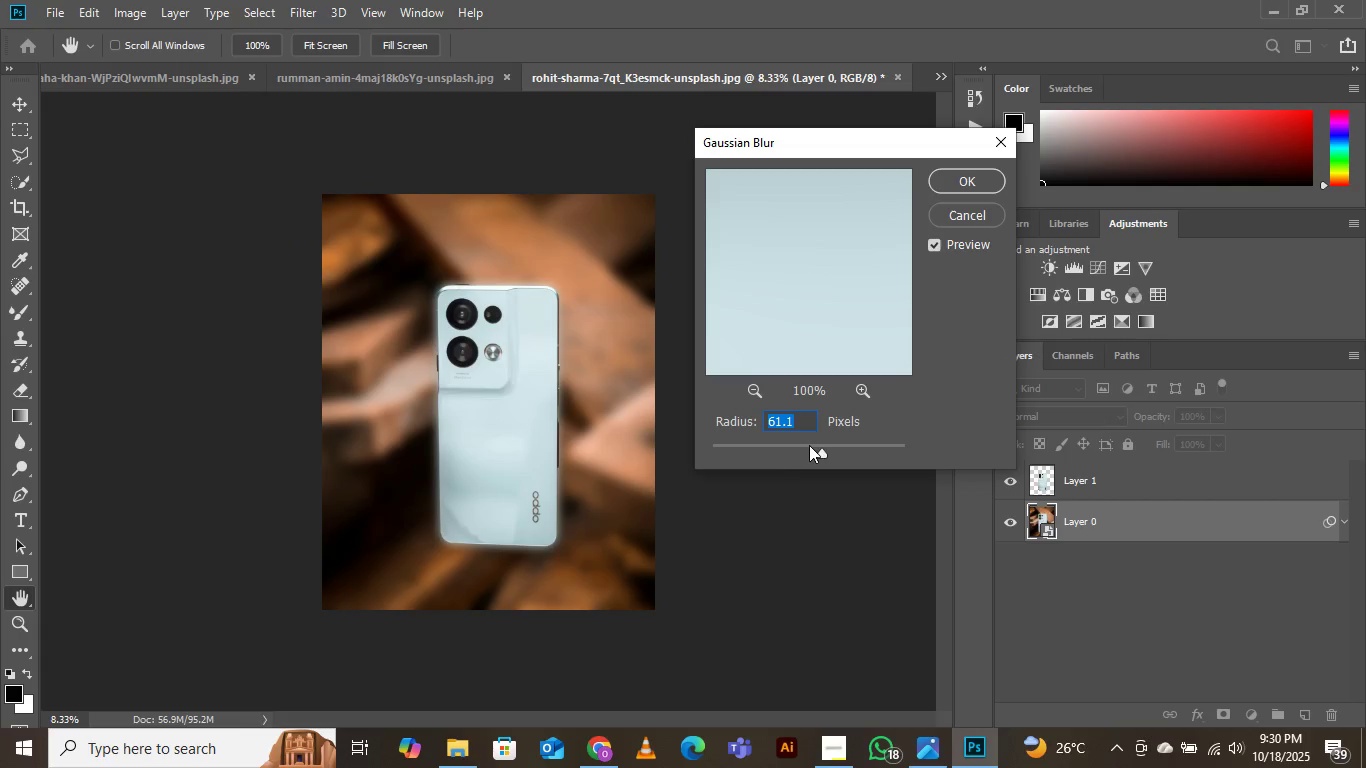 
wait(9.16)
 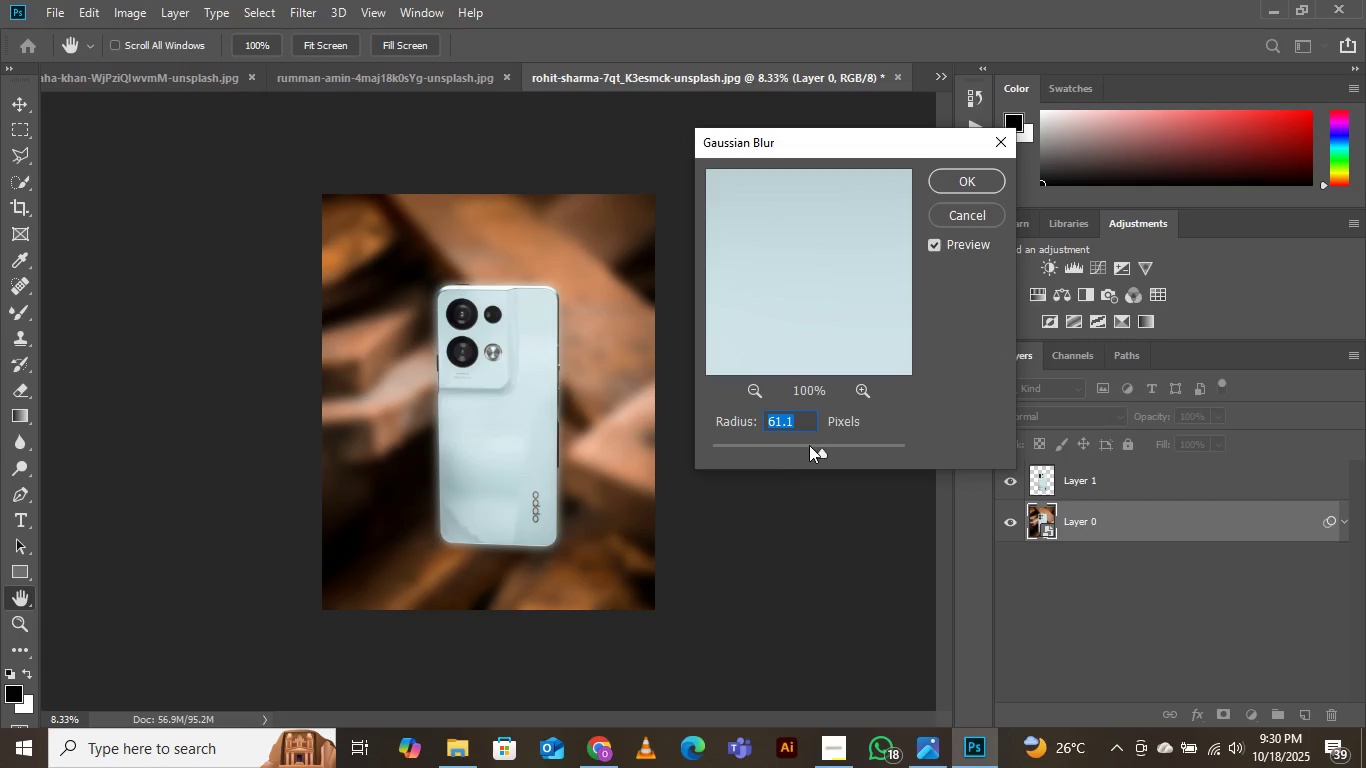 
left_click([810, 446])
 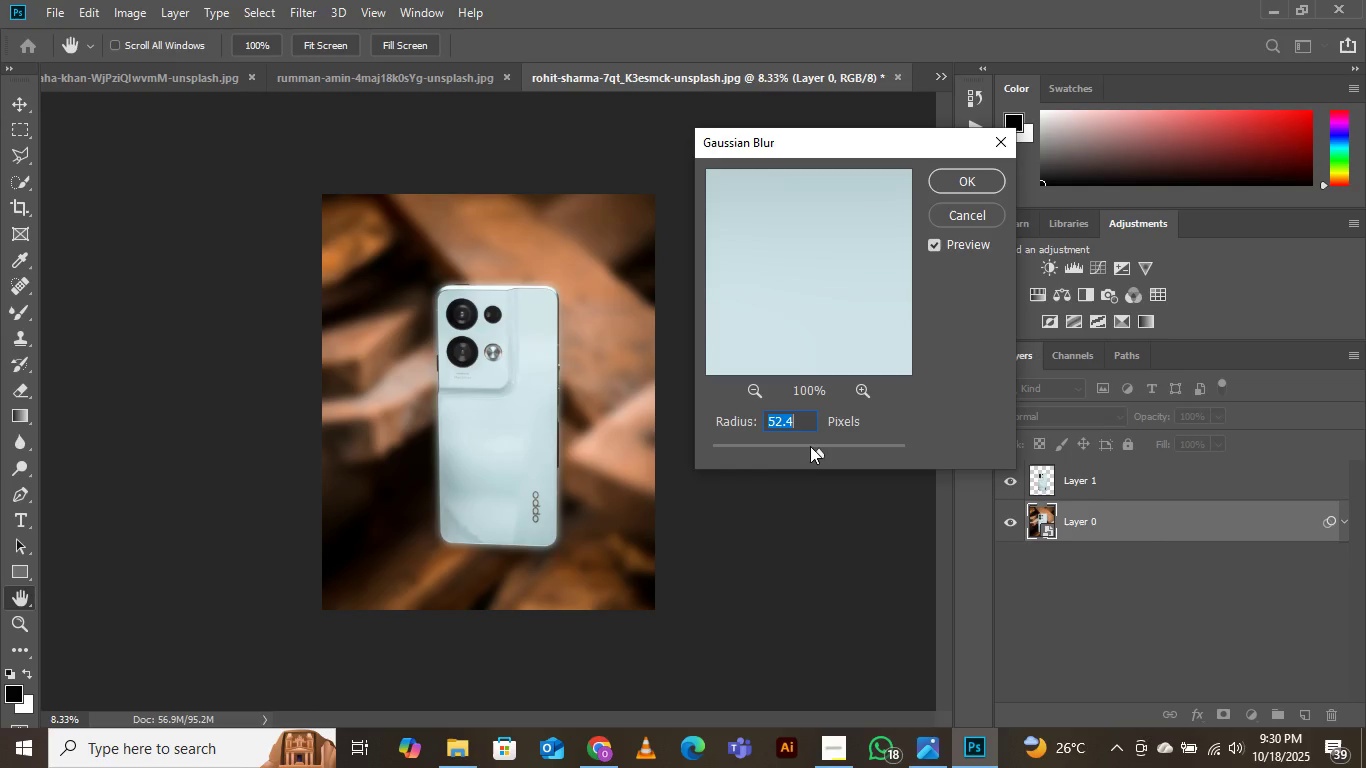 
left_click([810, 446])
 